 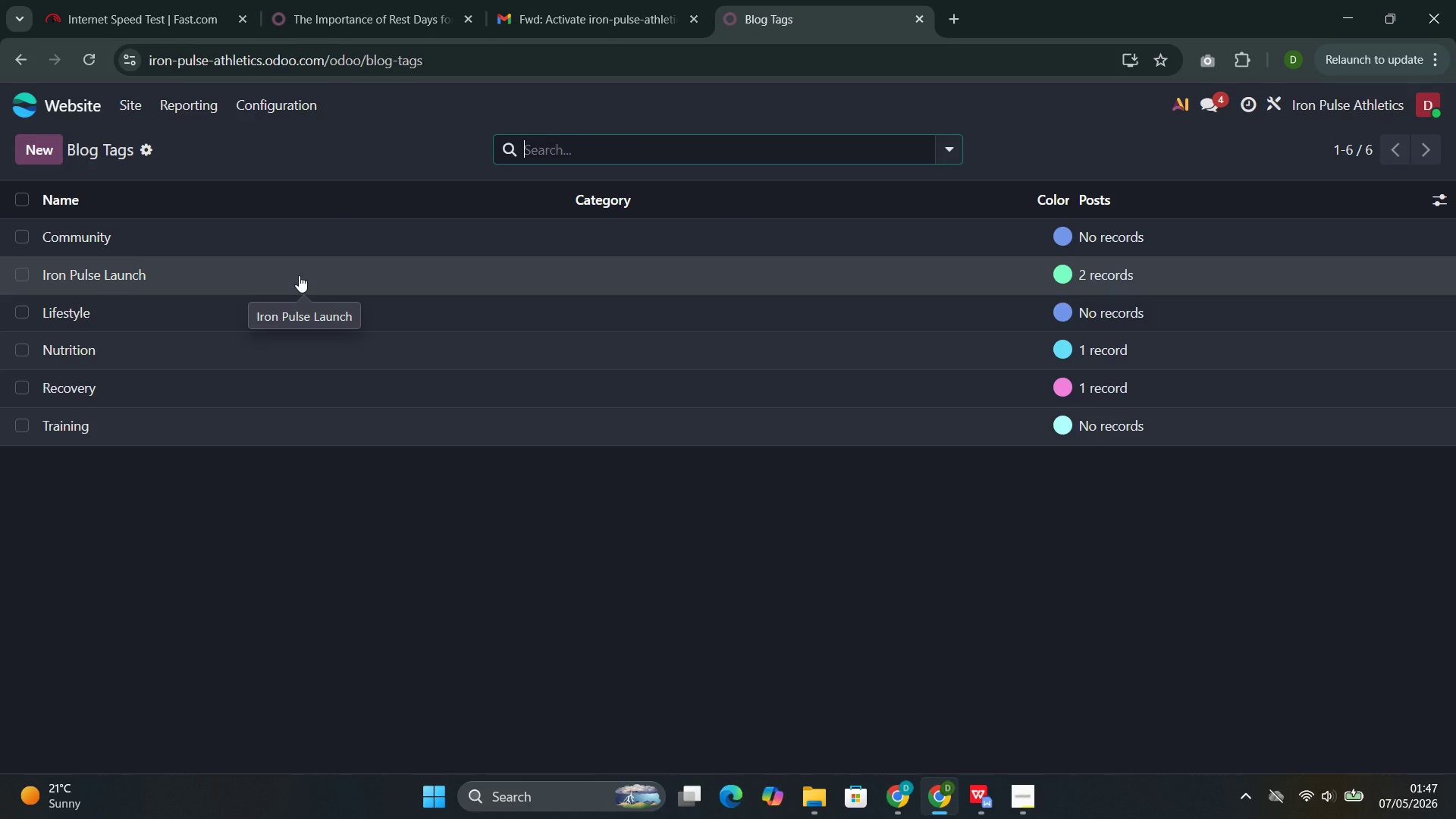 
left_click([231, 237])
 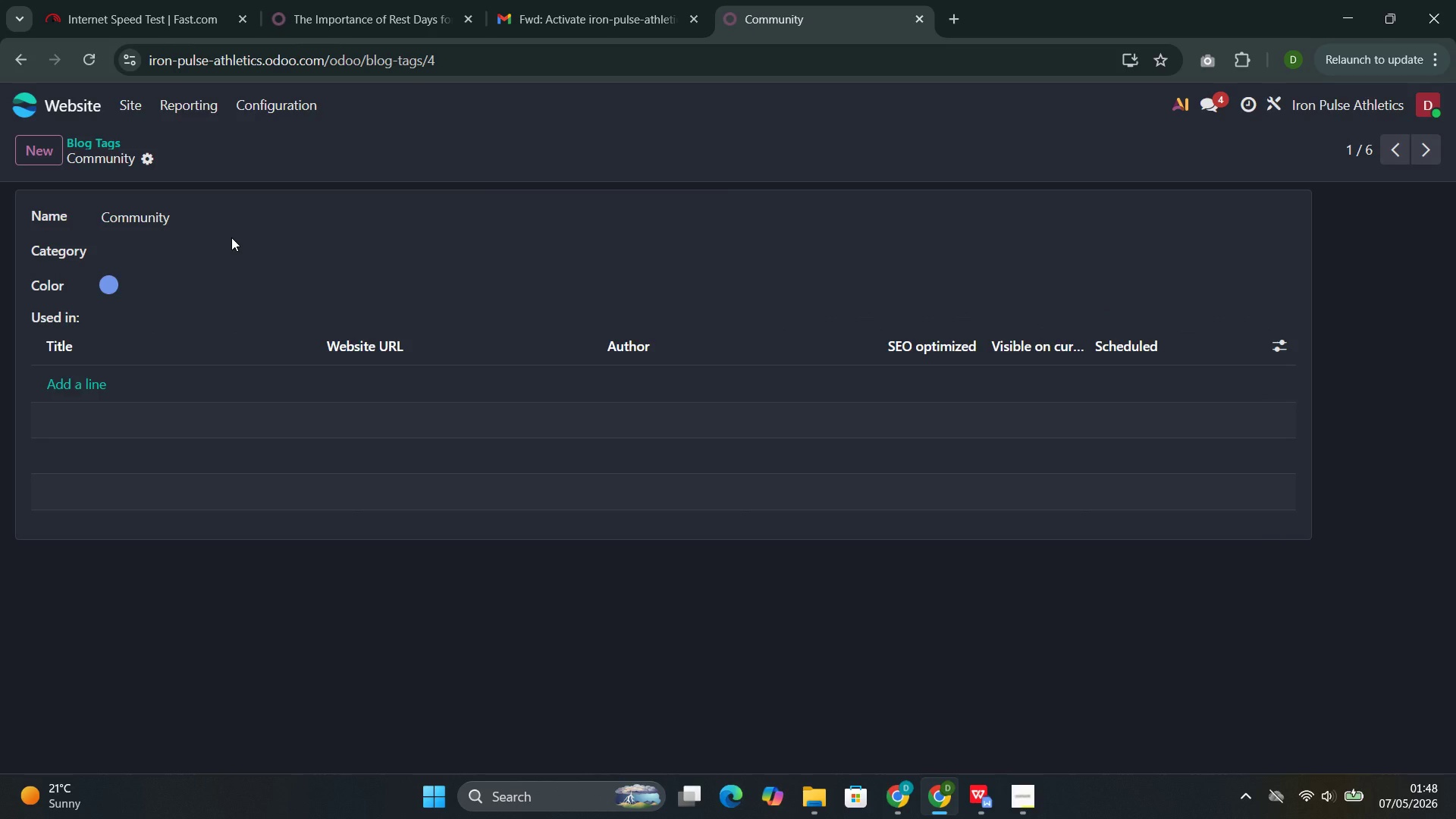 
wait(9.38)
 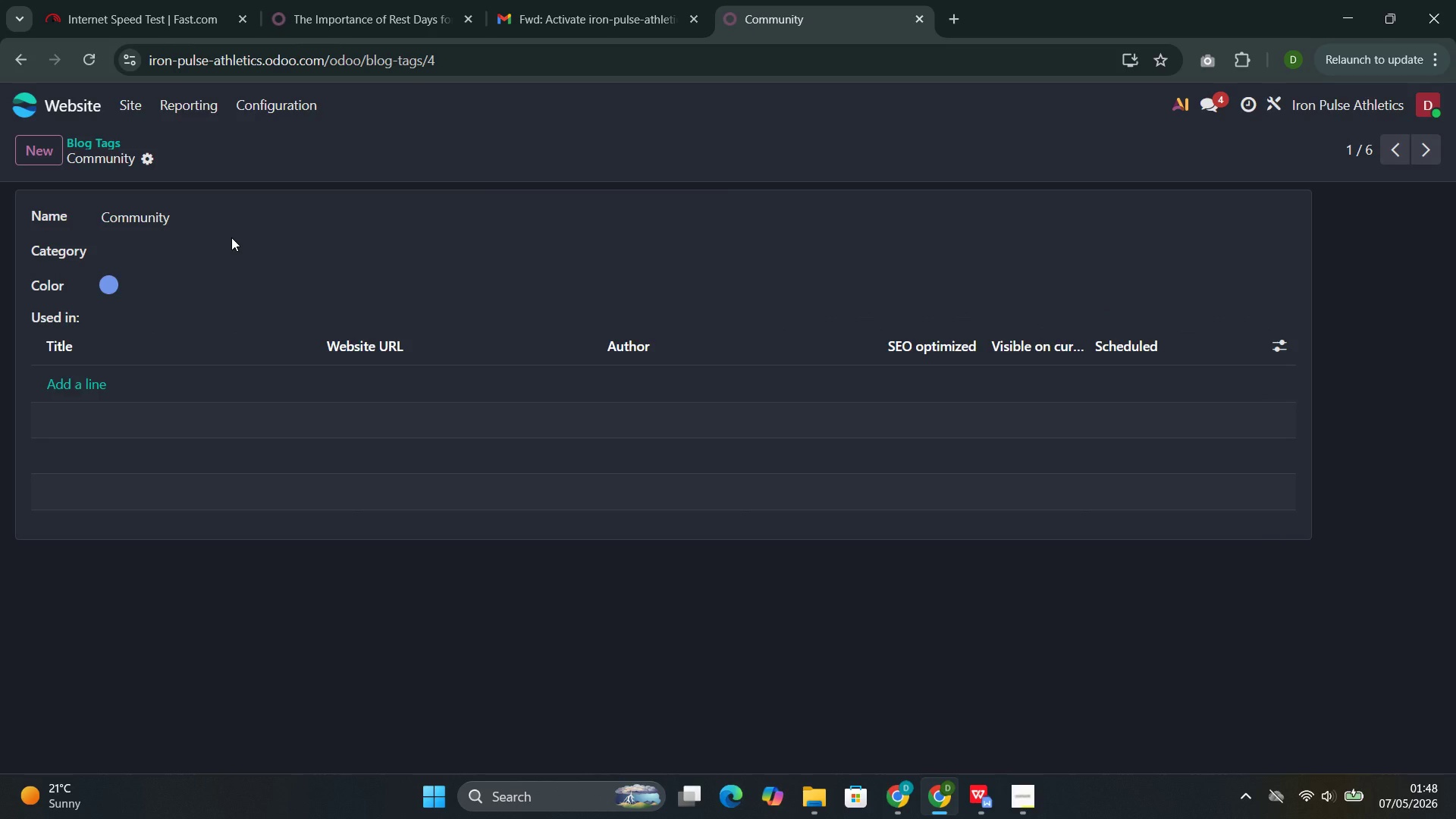 
left_click([71, 387])
 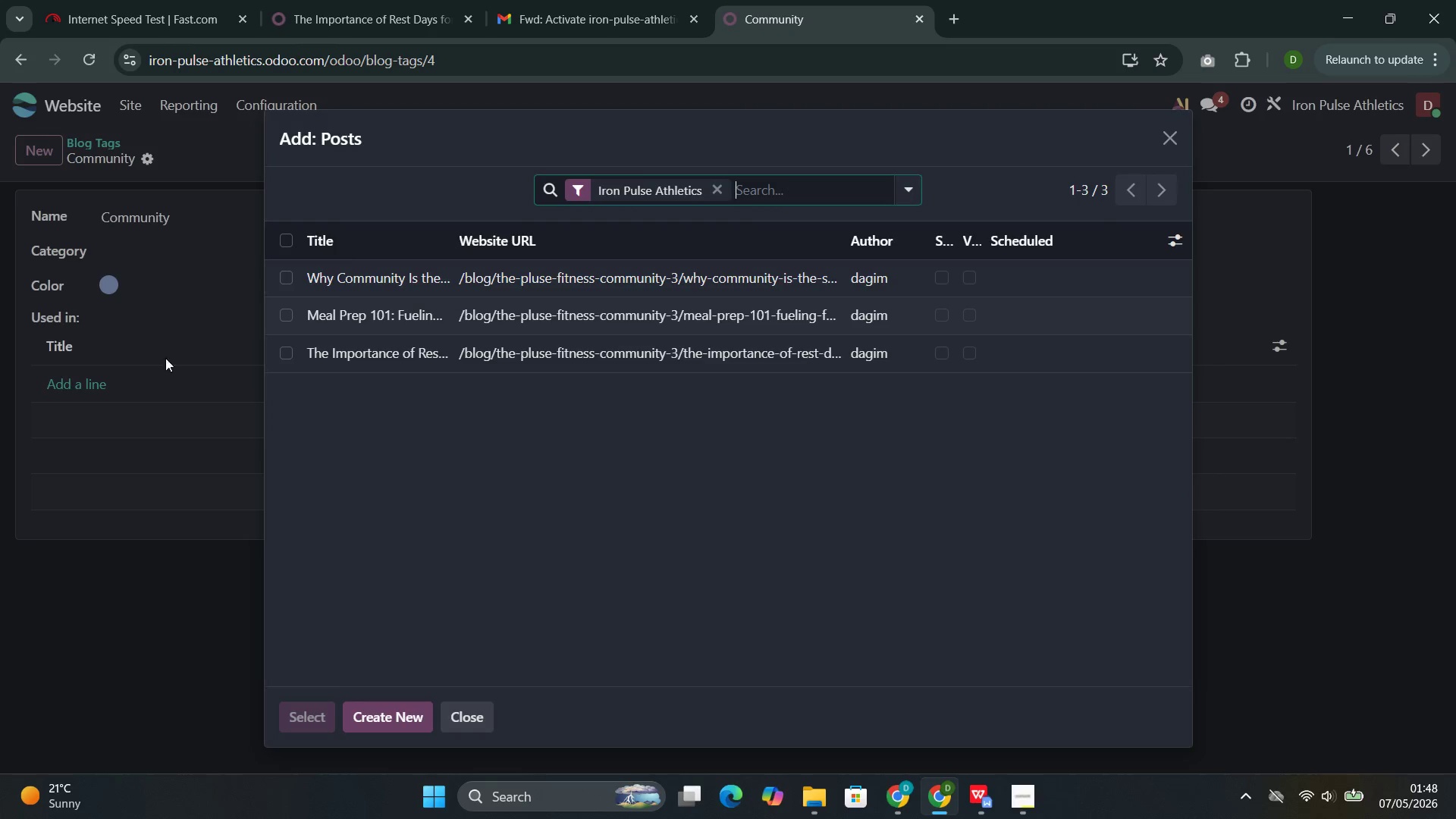 
left_click([320, 286])
 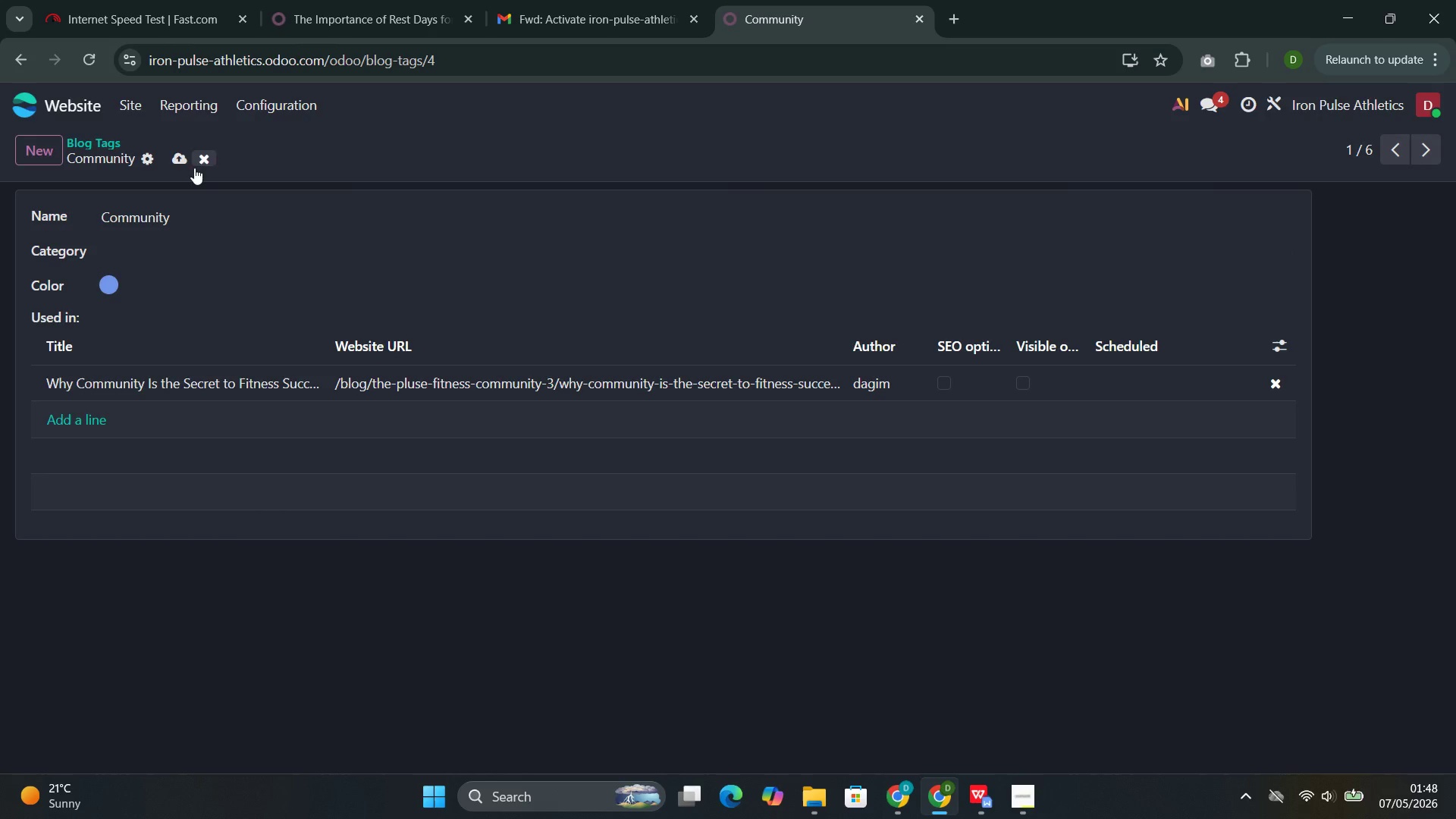 
left_click([180, 161])
 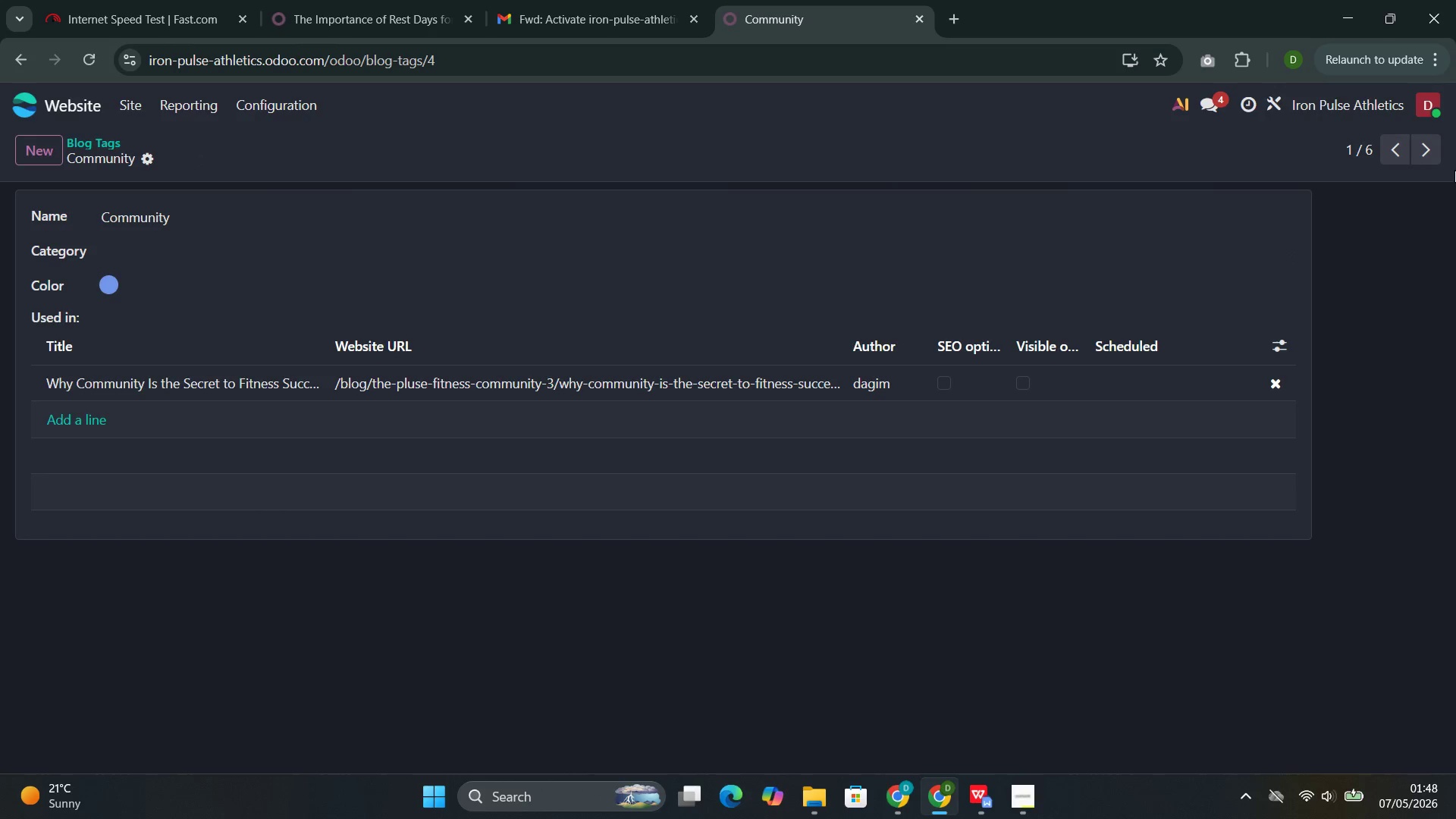 
left_click([1436, 153])
 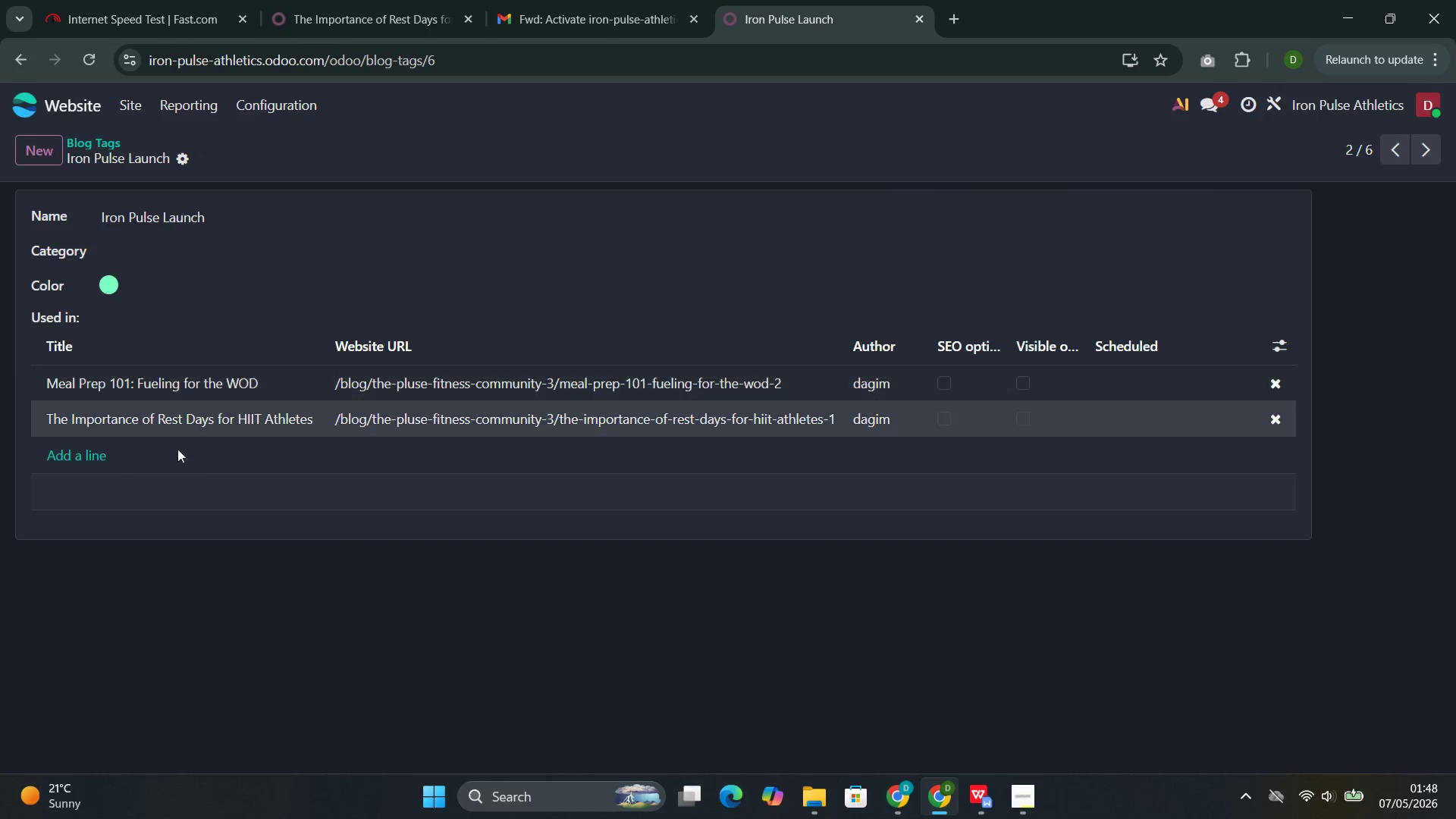 
left_click([80, 456])
 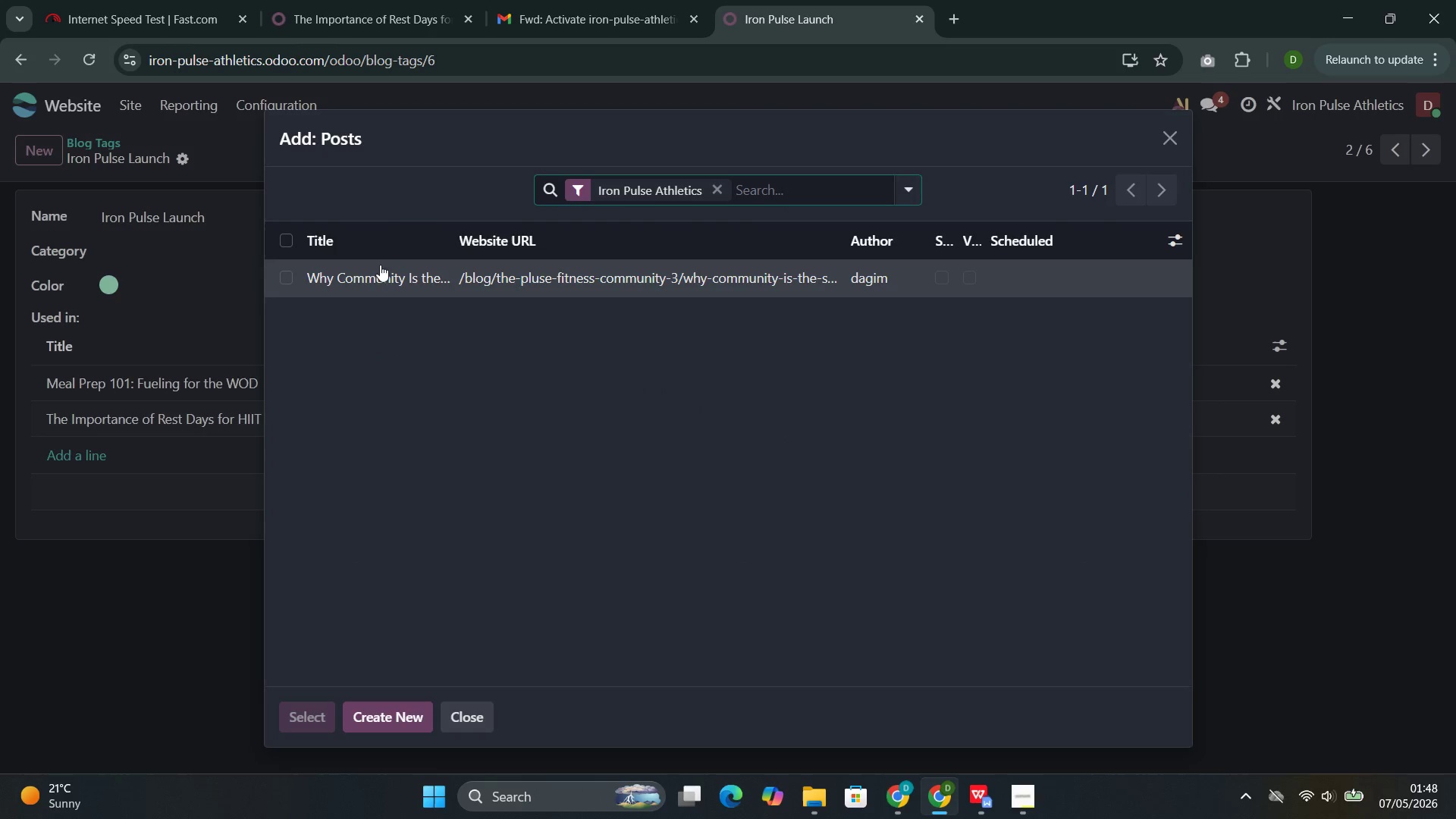 
left_click([361, 279])
 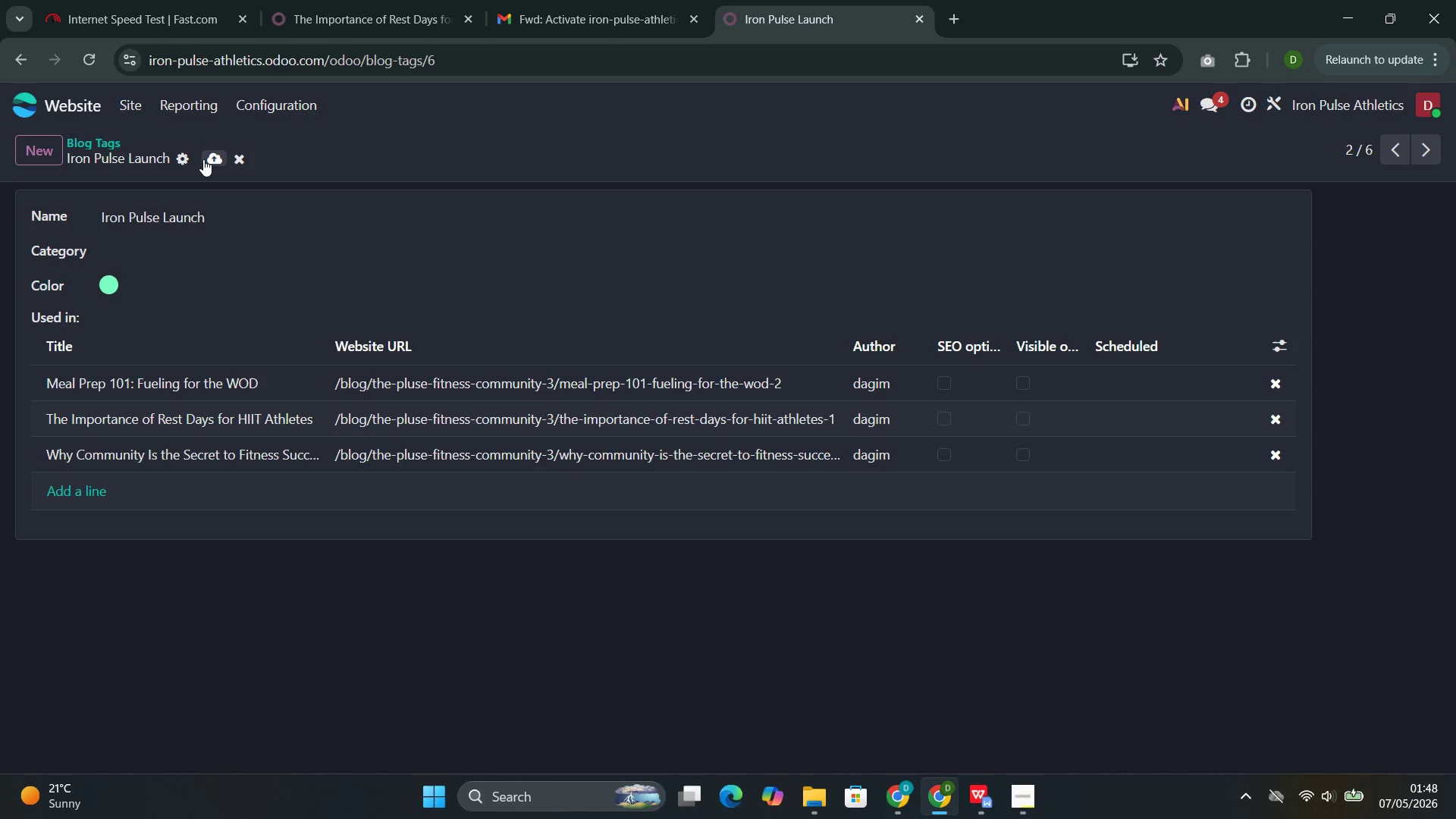 
left_click([203, 159])
 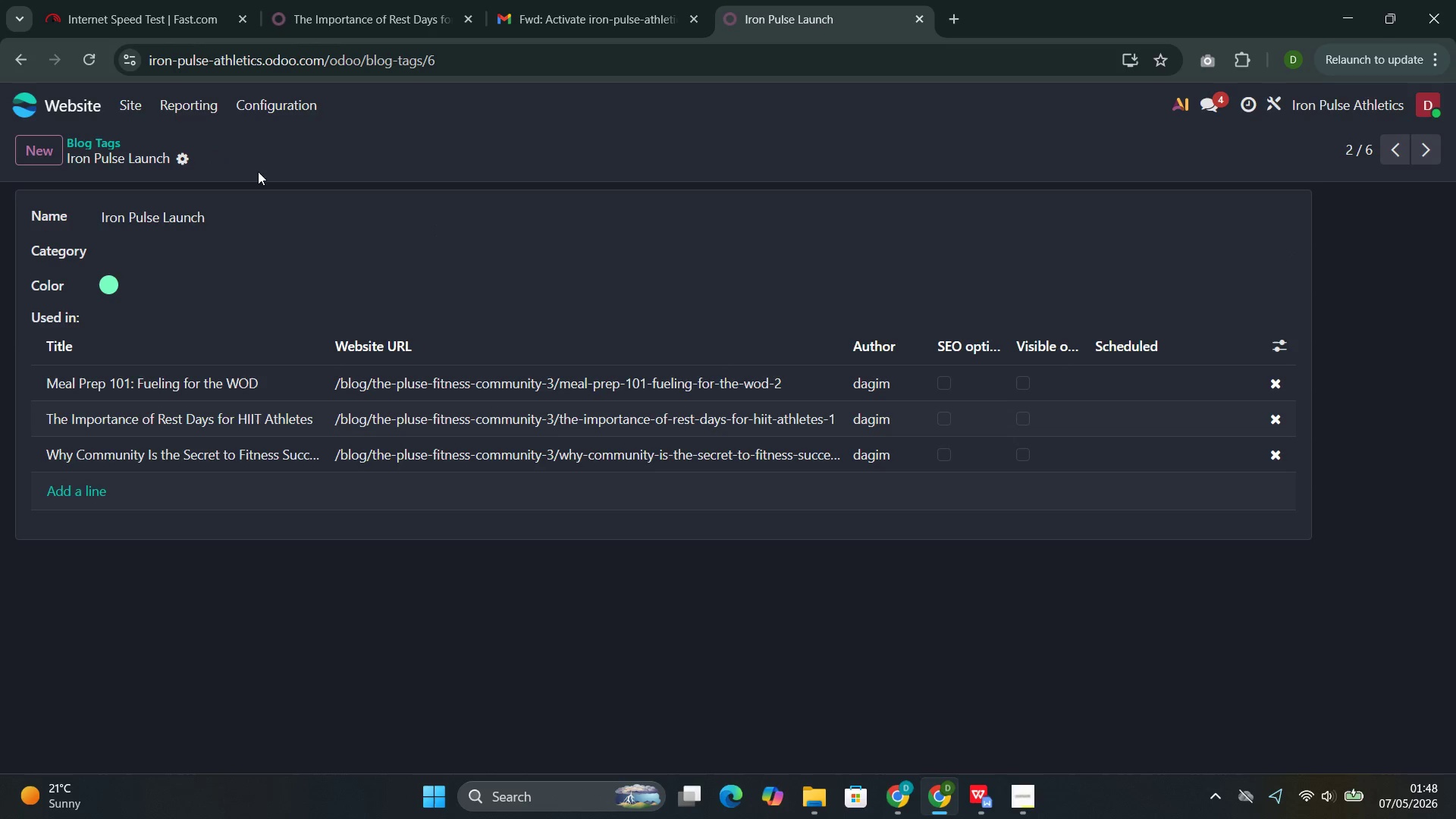 
left_click([256, 111])
 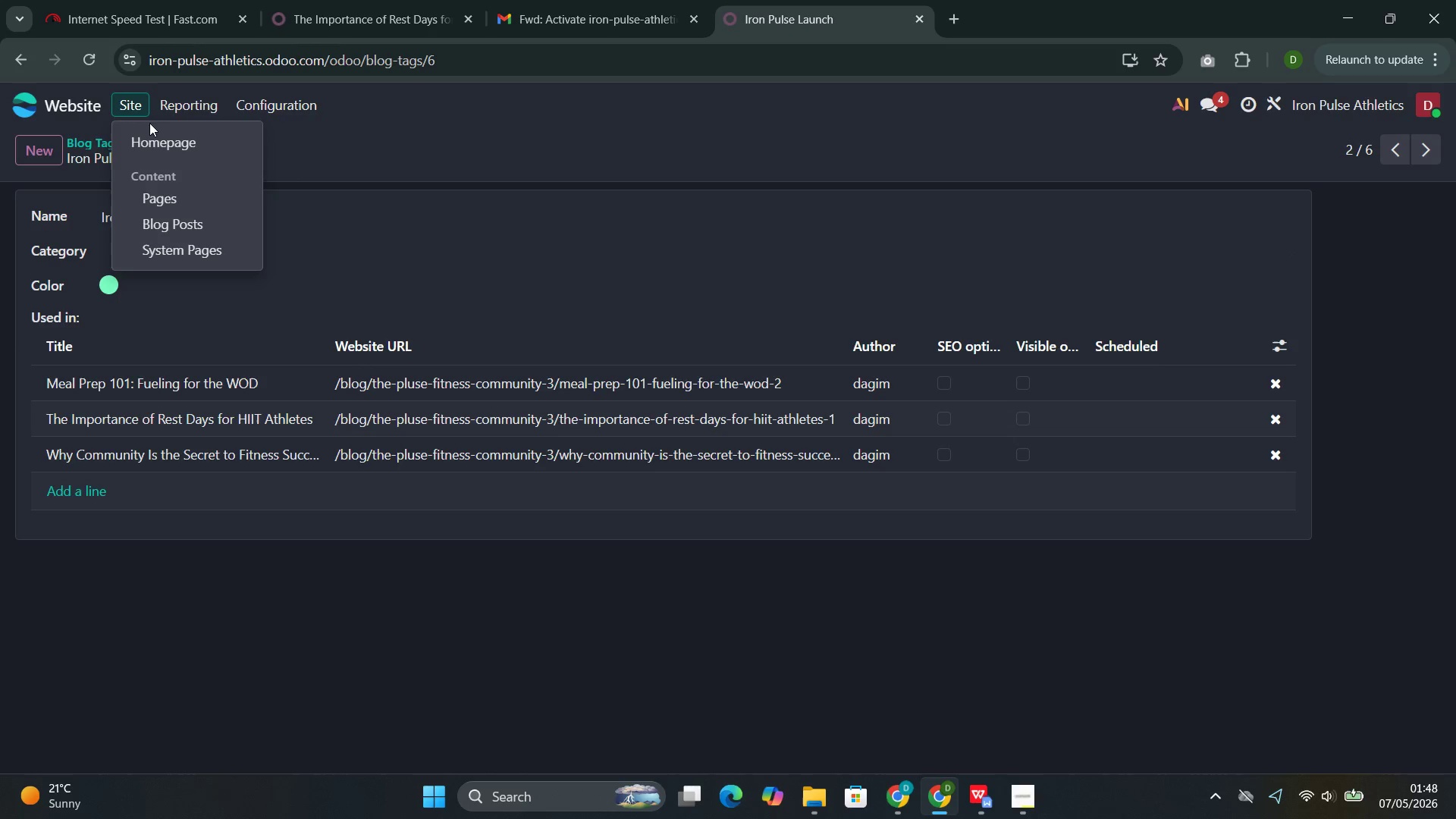 
left_click([147, 146])
 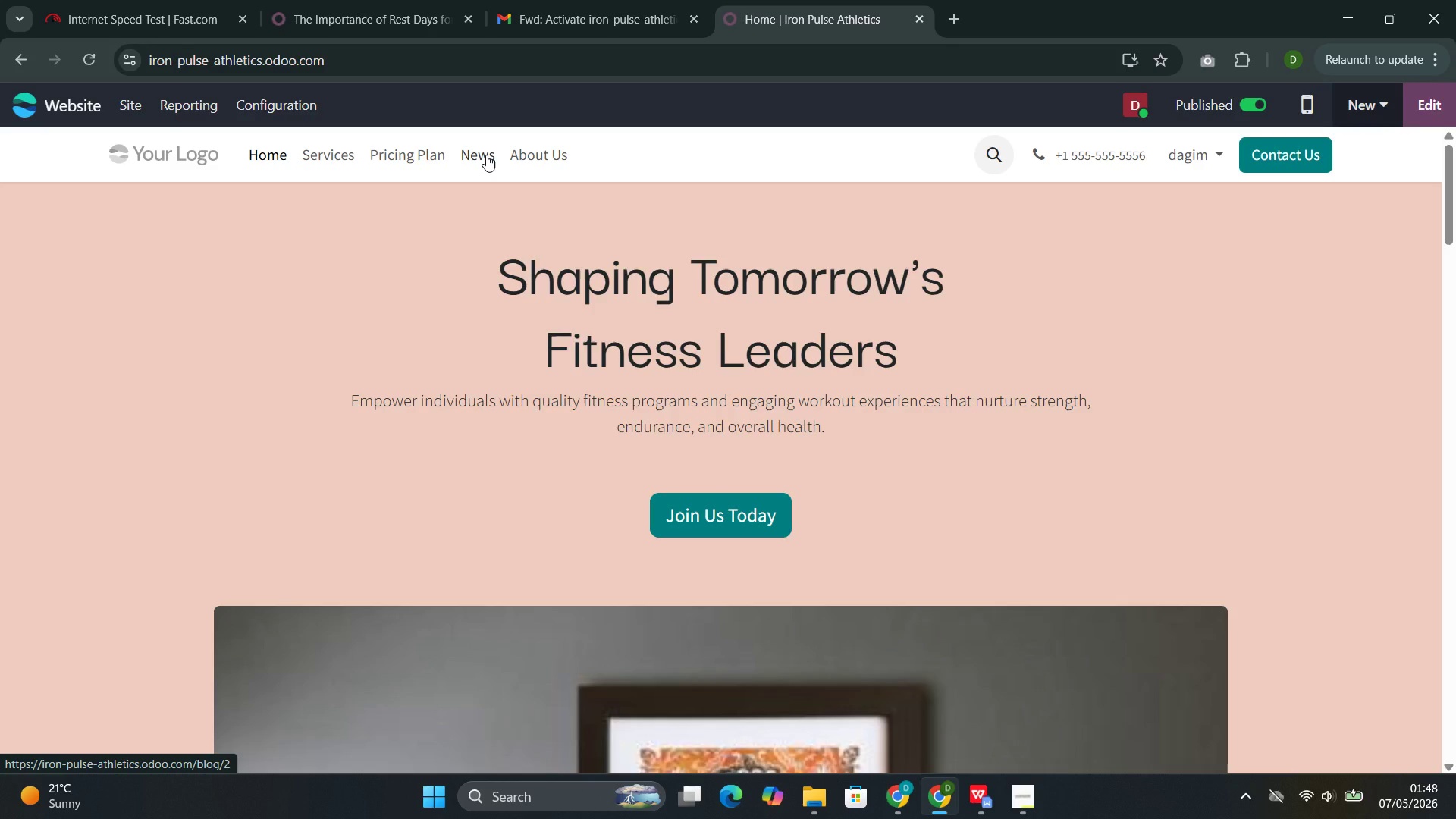 
wait(5.84)
 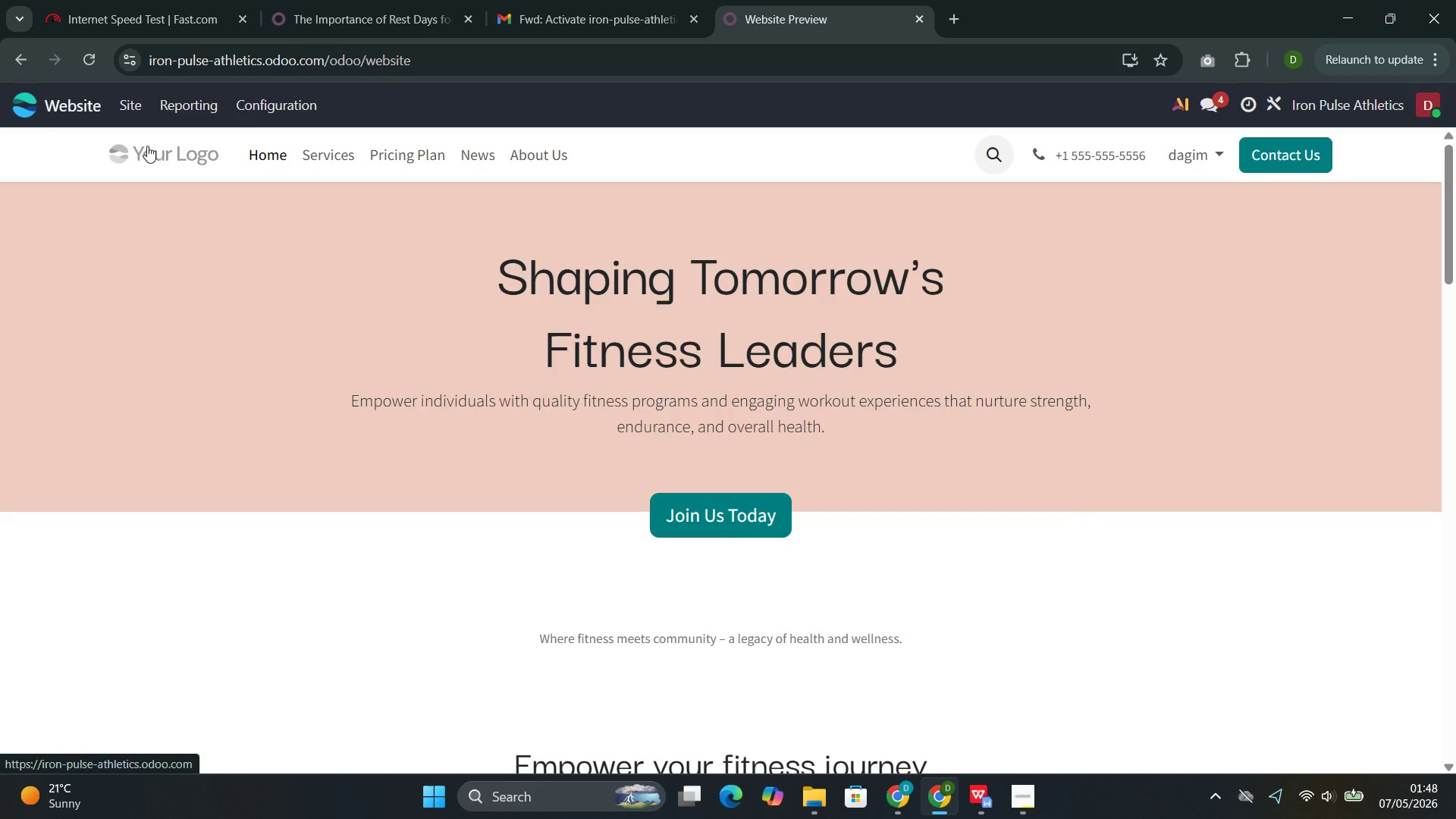 
left_click([486, 155])
 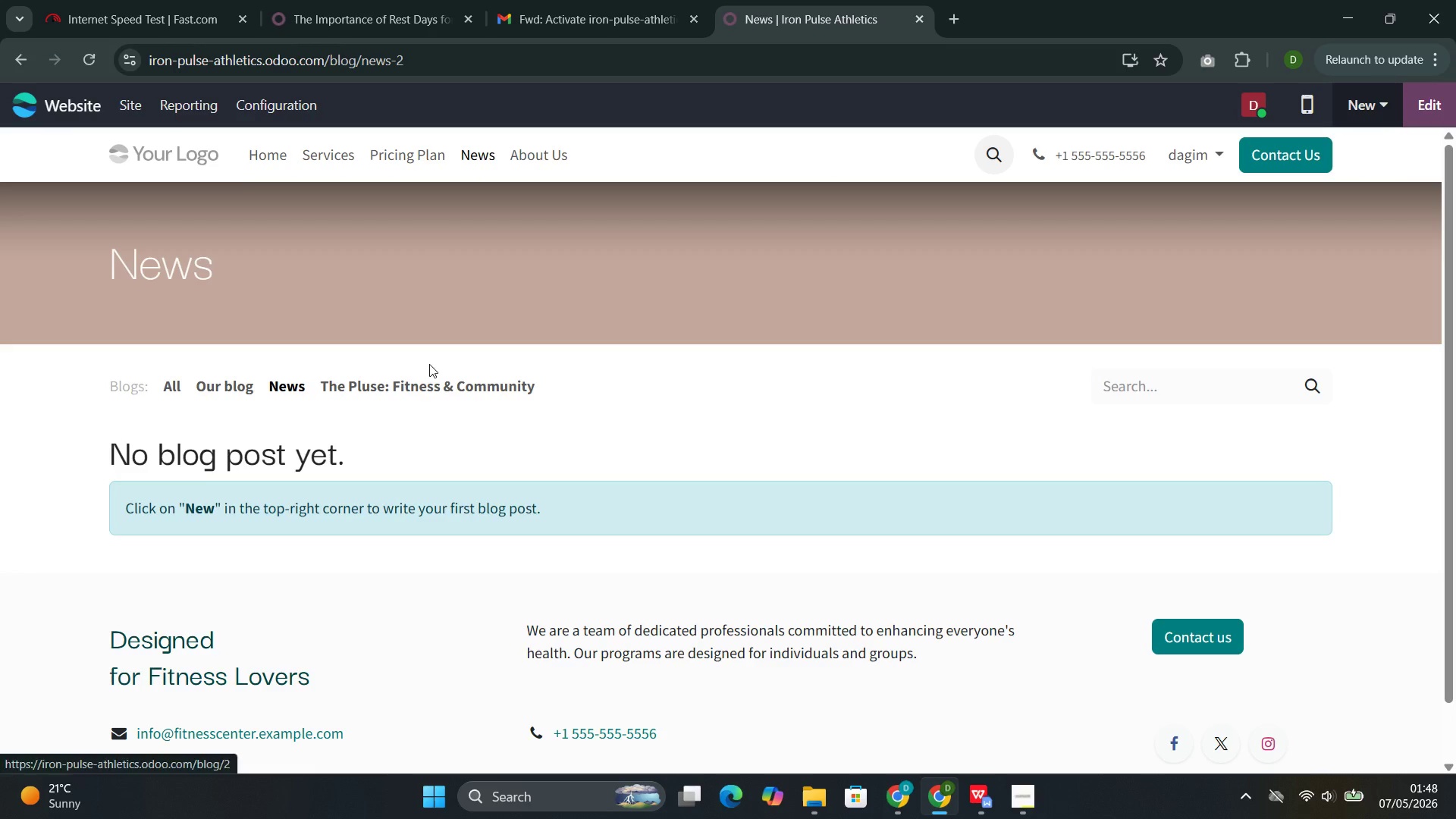 
left_click([414, 381])
 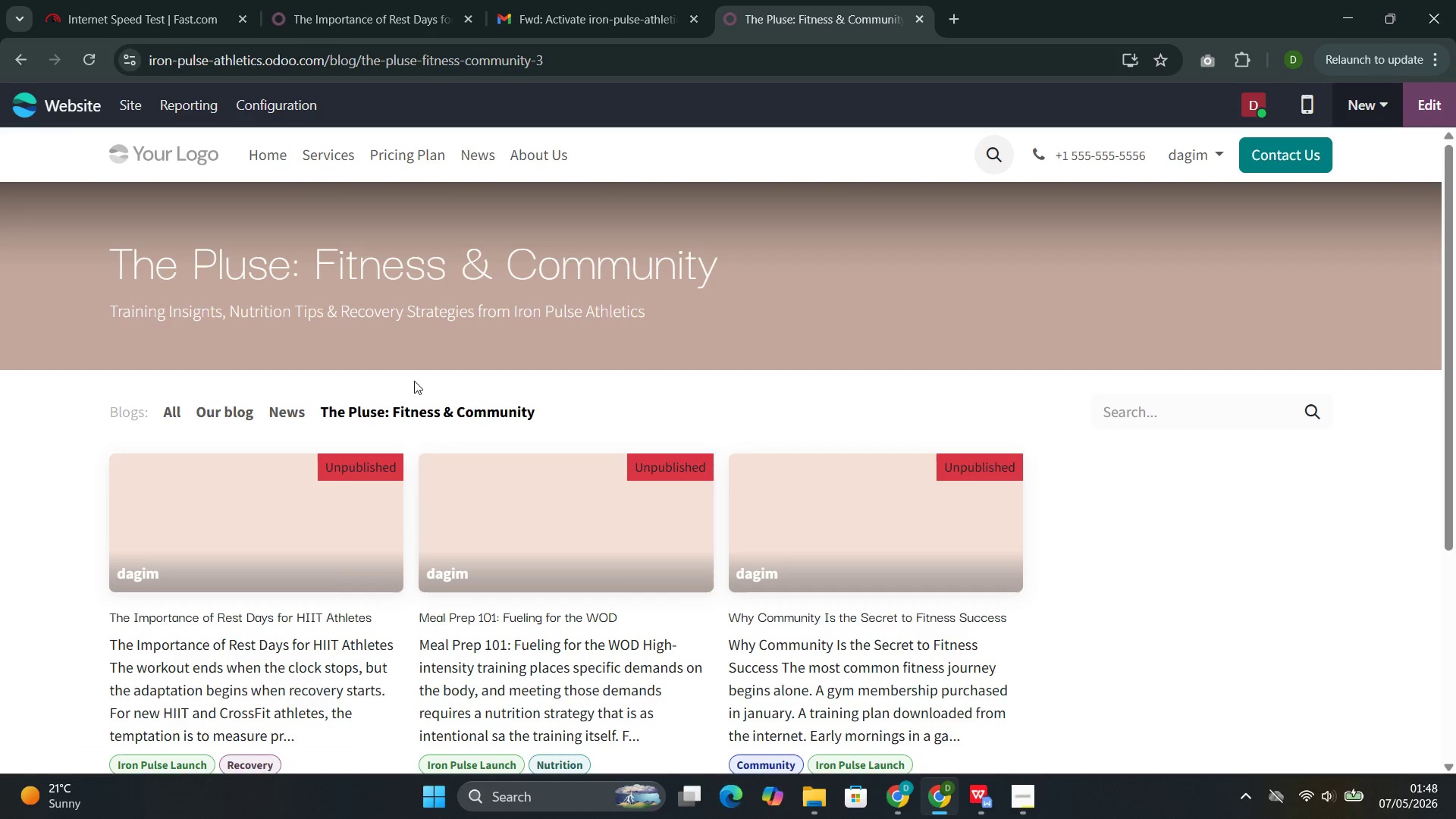 
mouse_move([367, 504])
 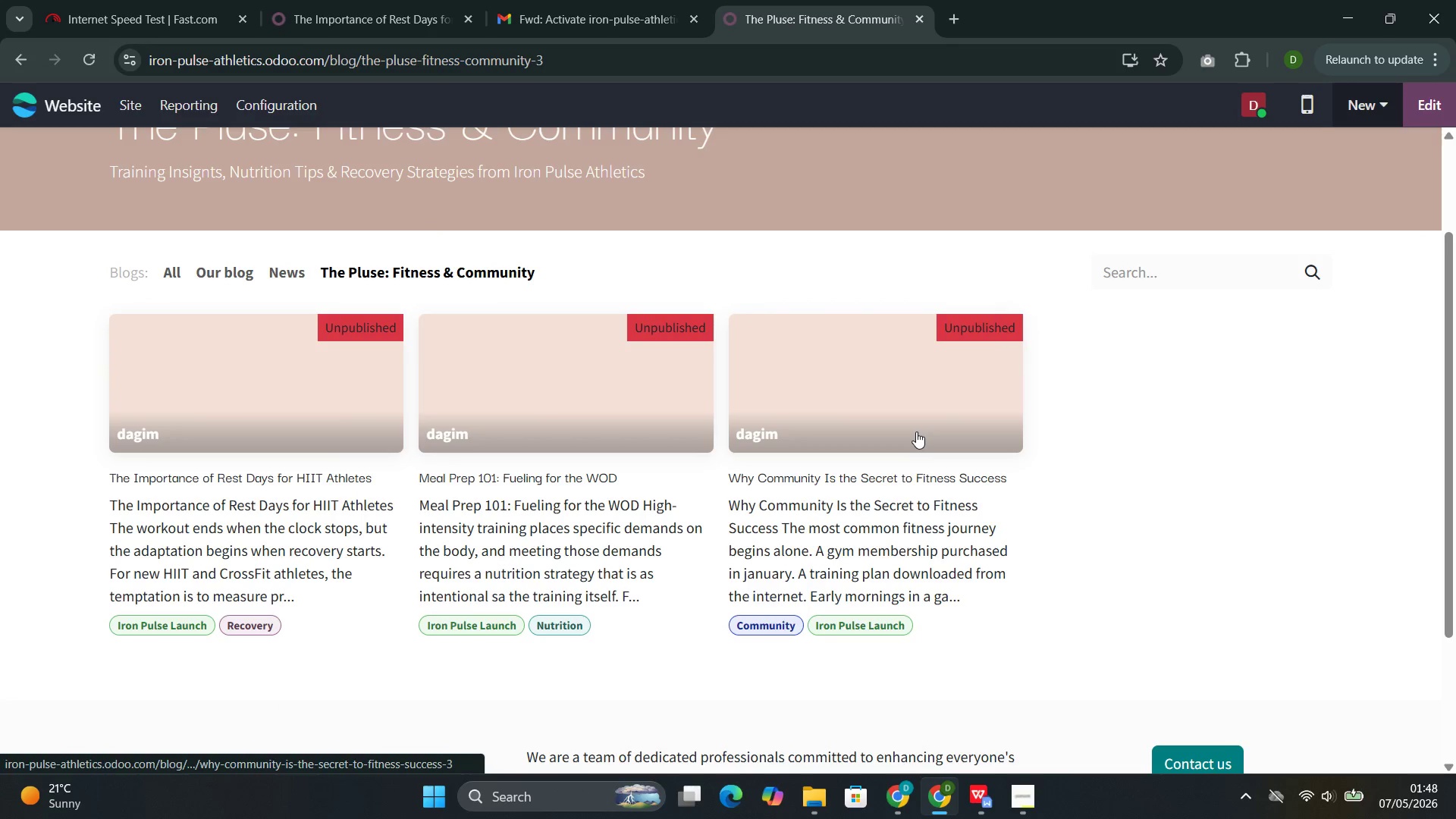 
left_click([916, 431])
 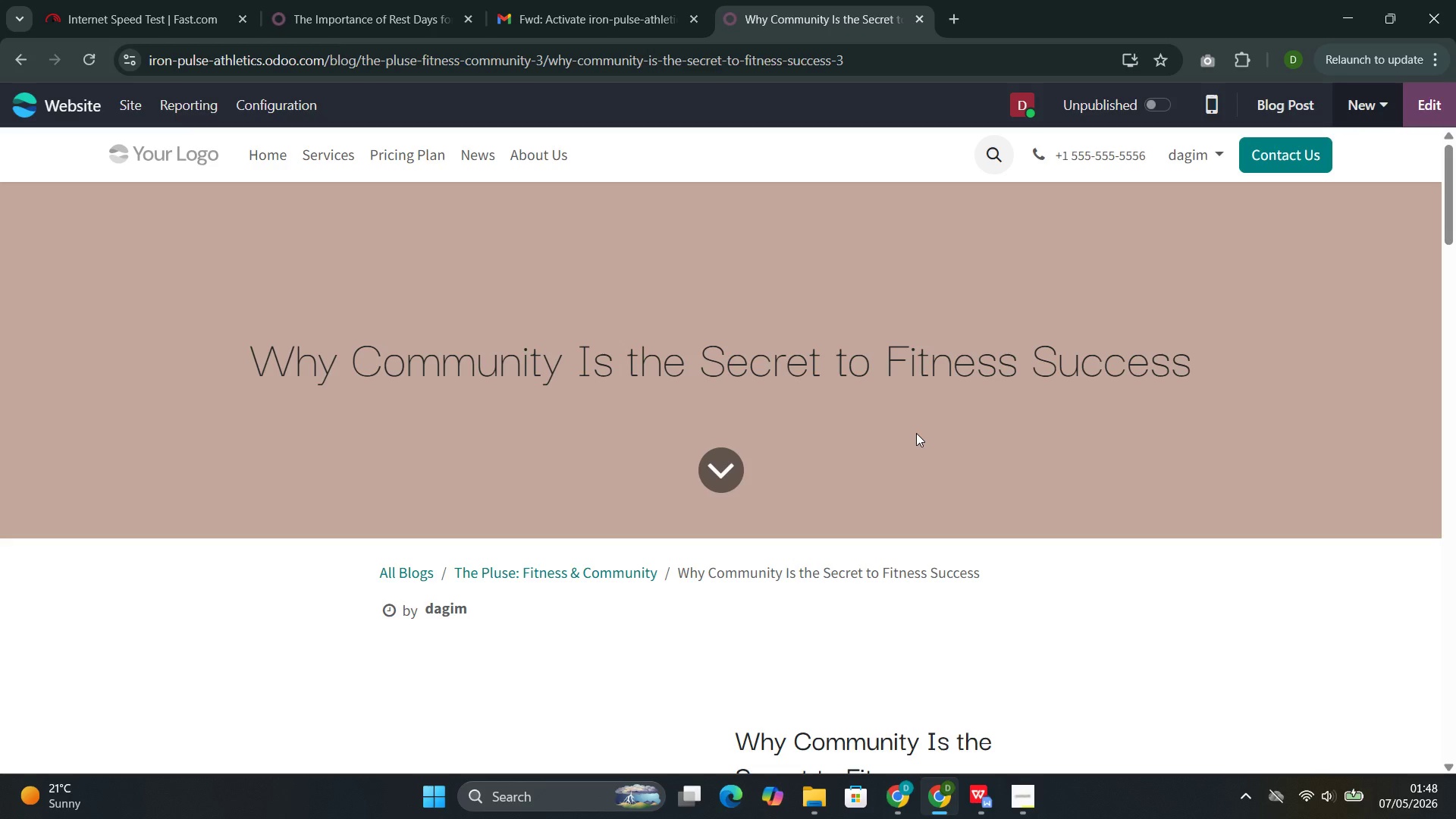 
wait(6.19)
 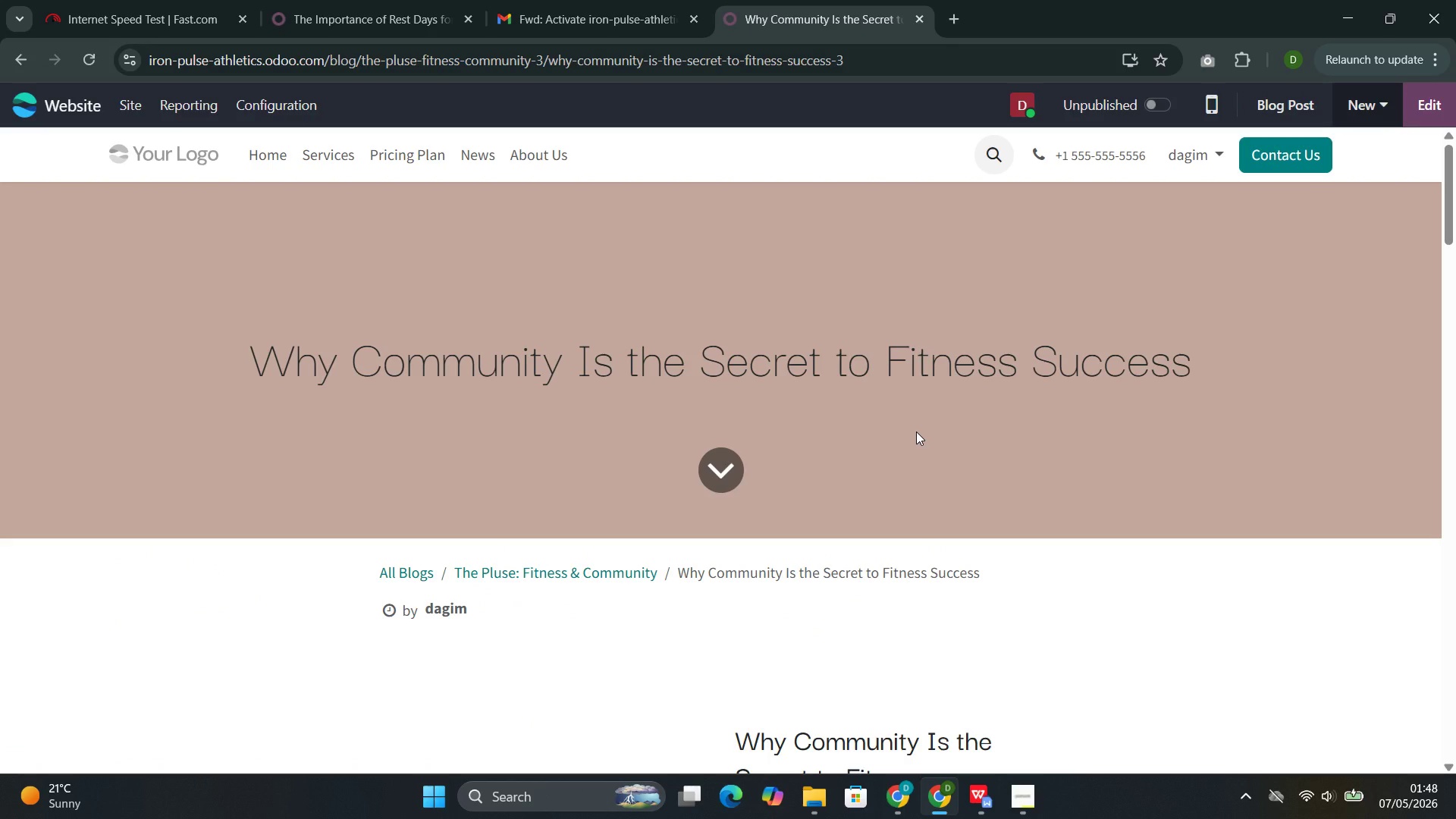 
left_click([1417, 115])
 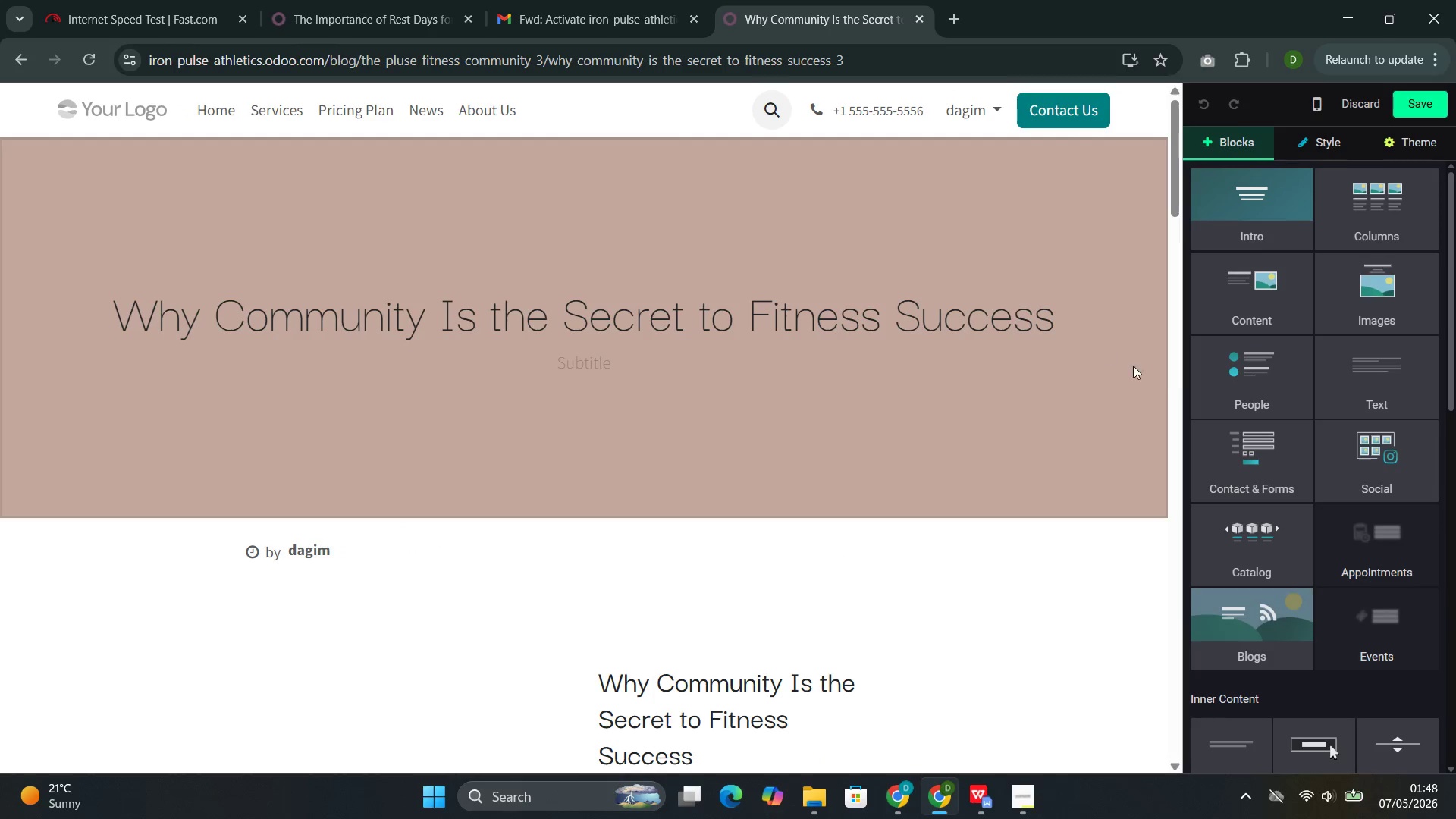 
mouse_move([1260, 462])
 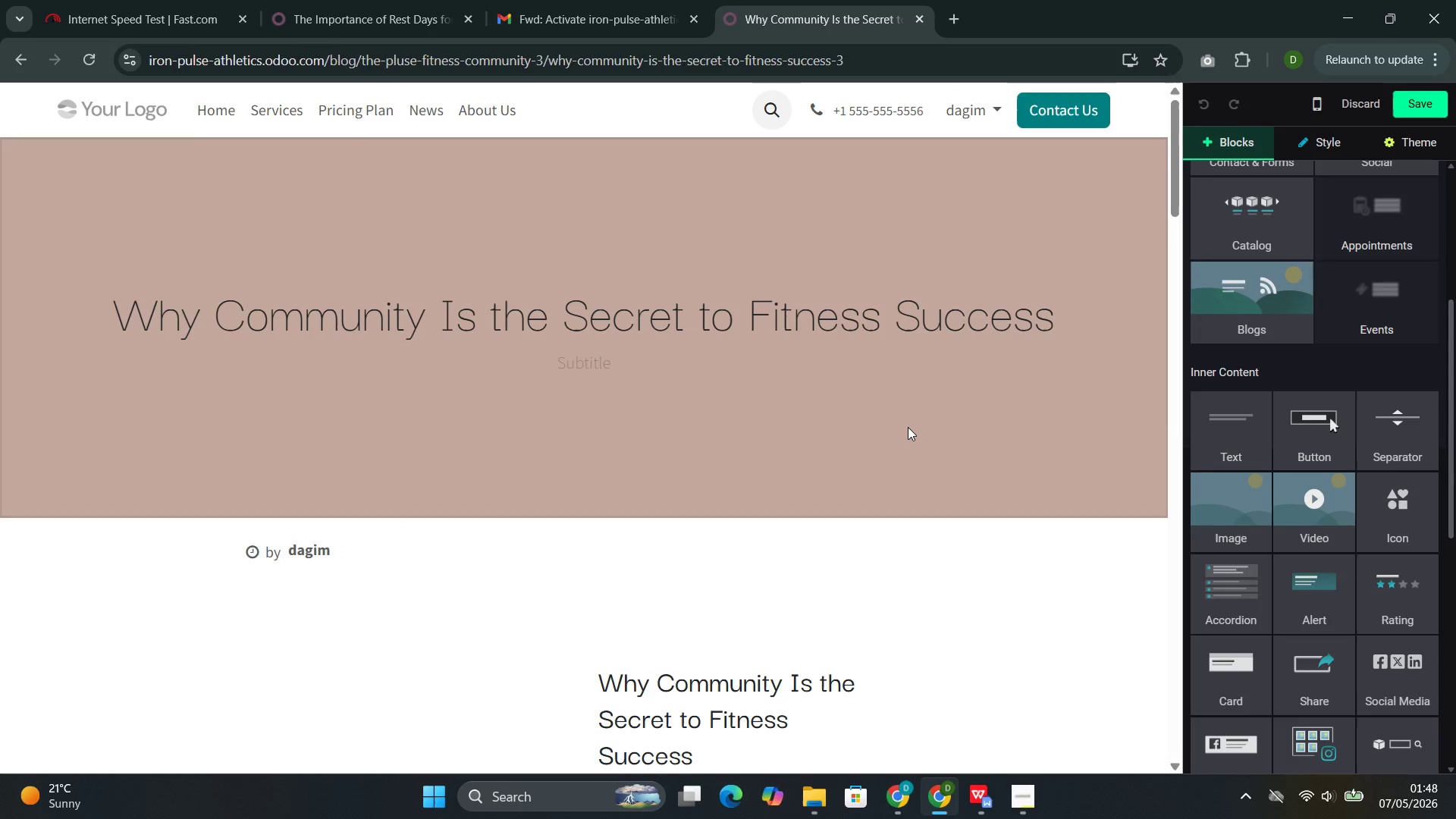 
left_click([908, 427])
 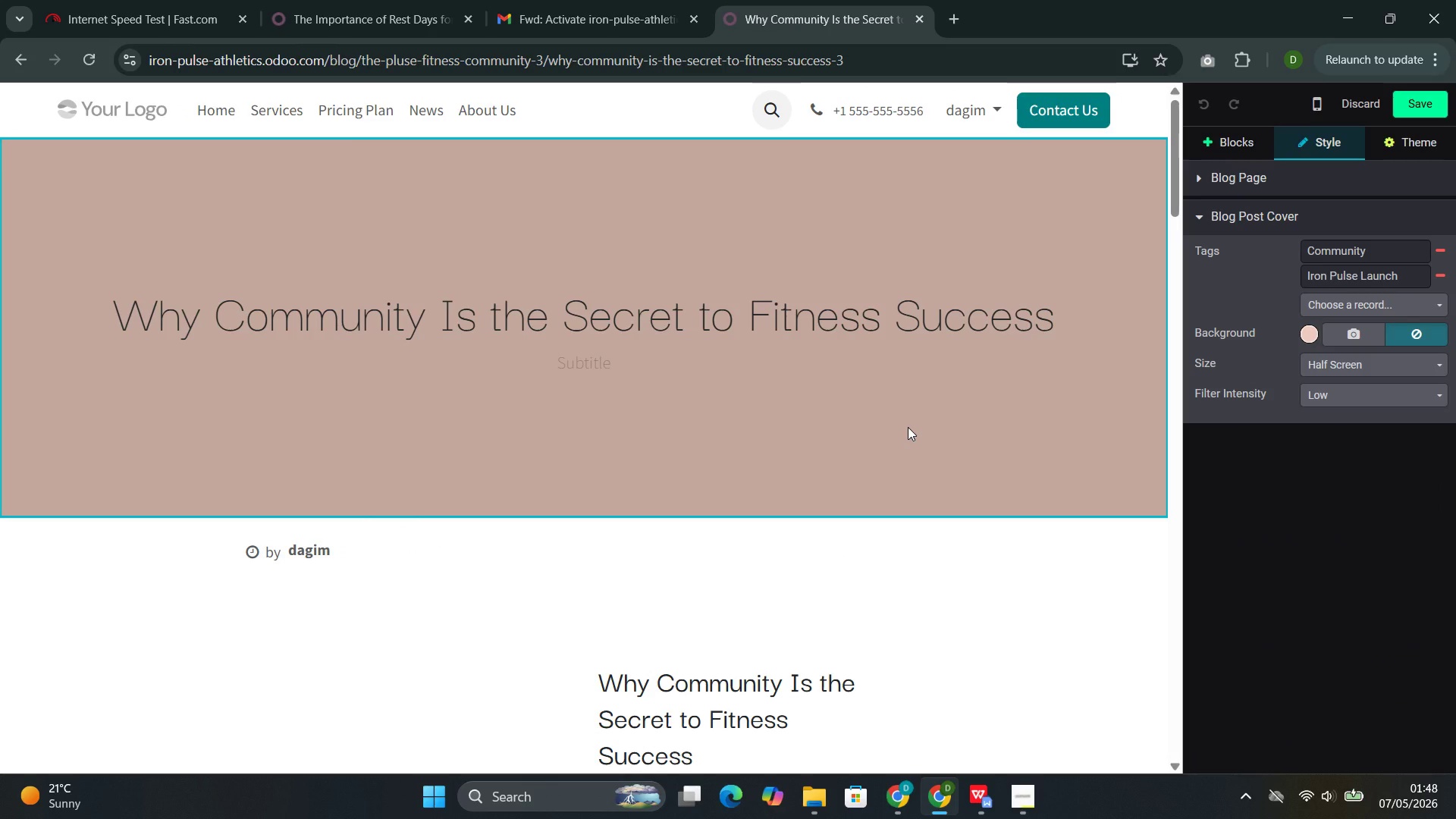 
wait(10.03)
 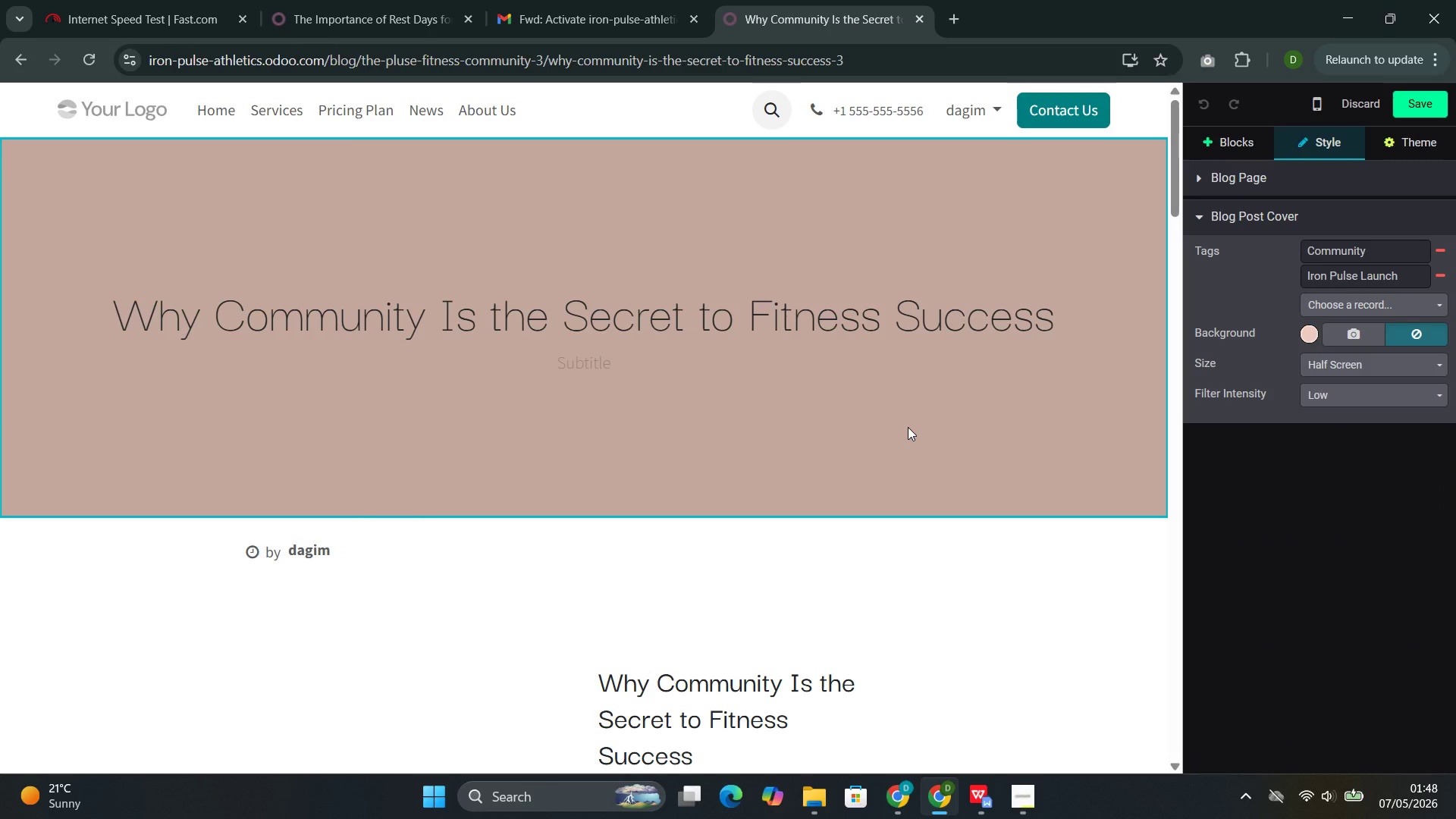 
left_click([1348, 334])
 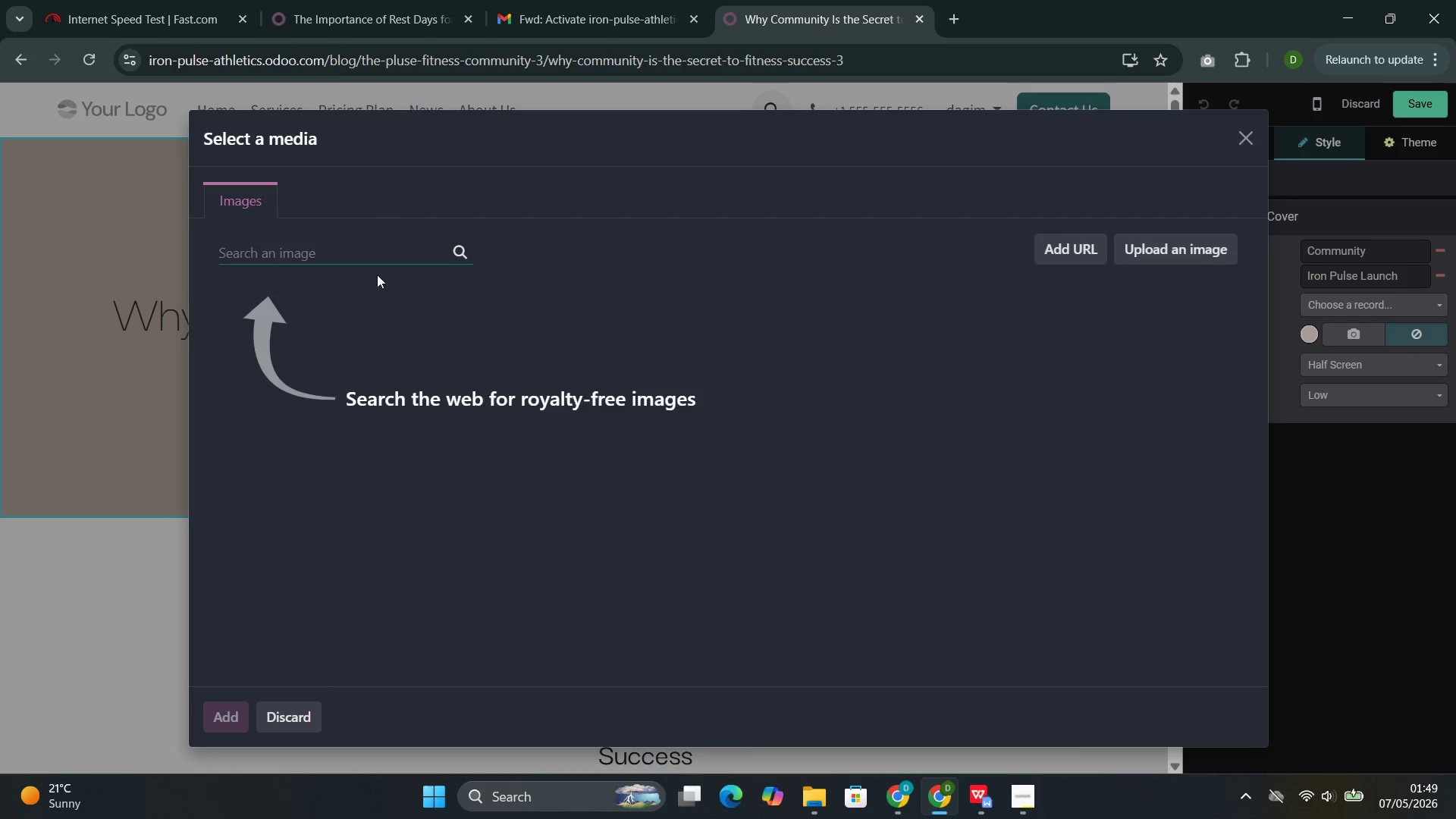 
left_click([369, 259])
 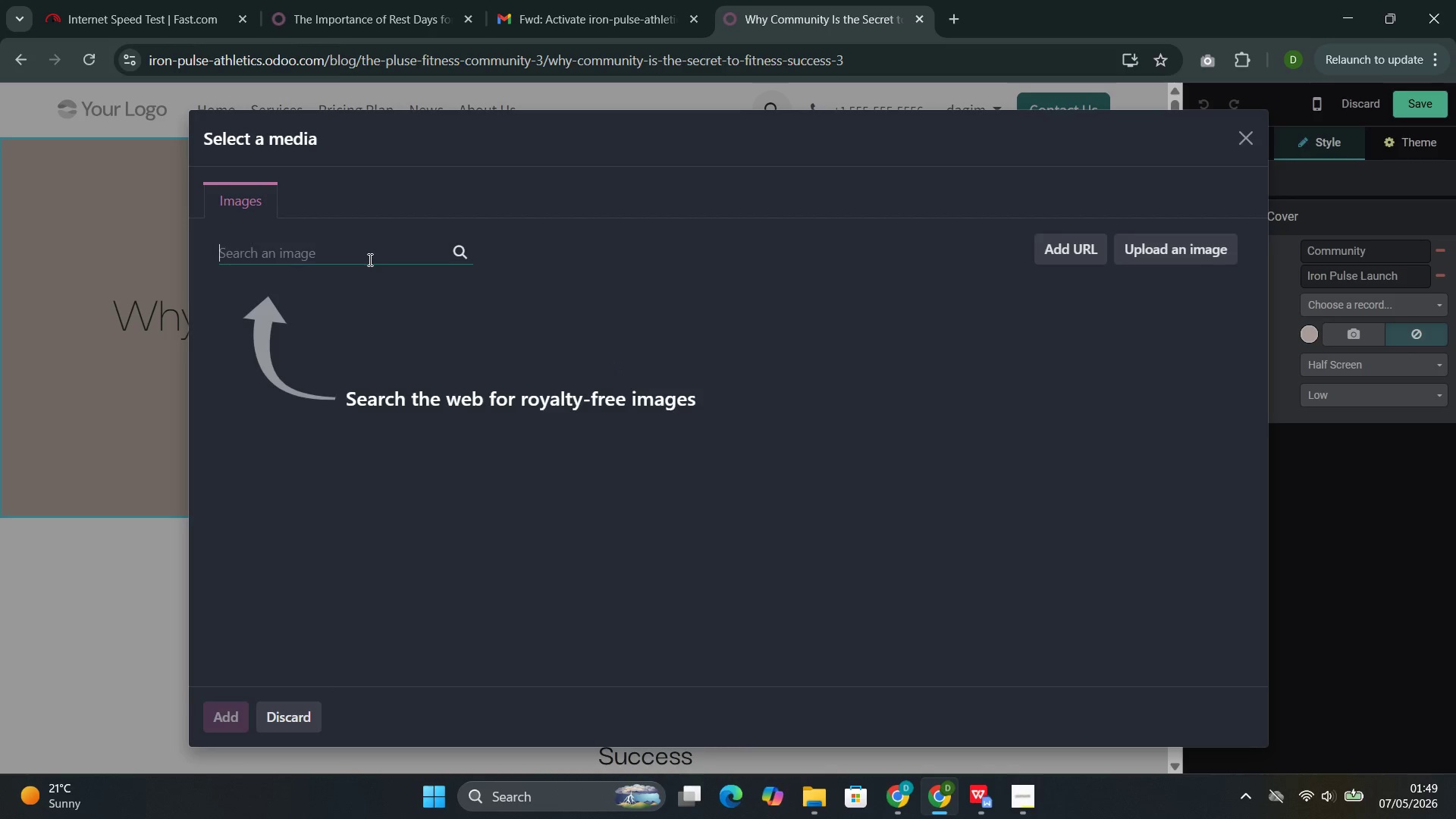 
type(rs)
key(Backspace)
key(Backspace)
type(rest day fitness)
 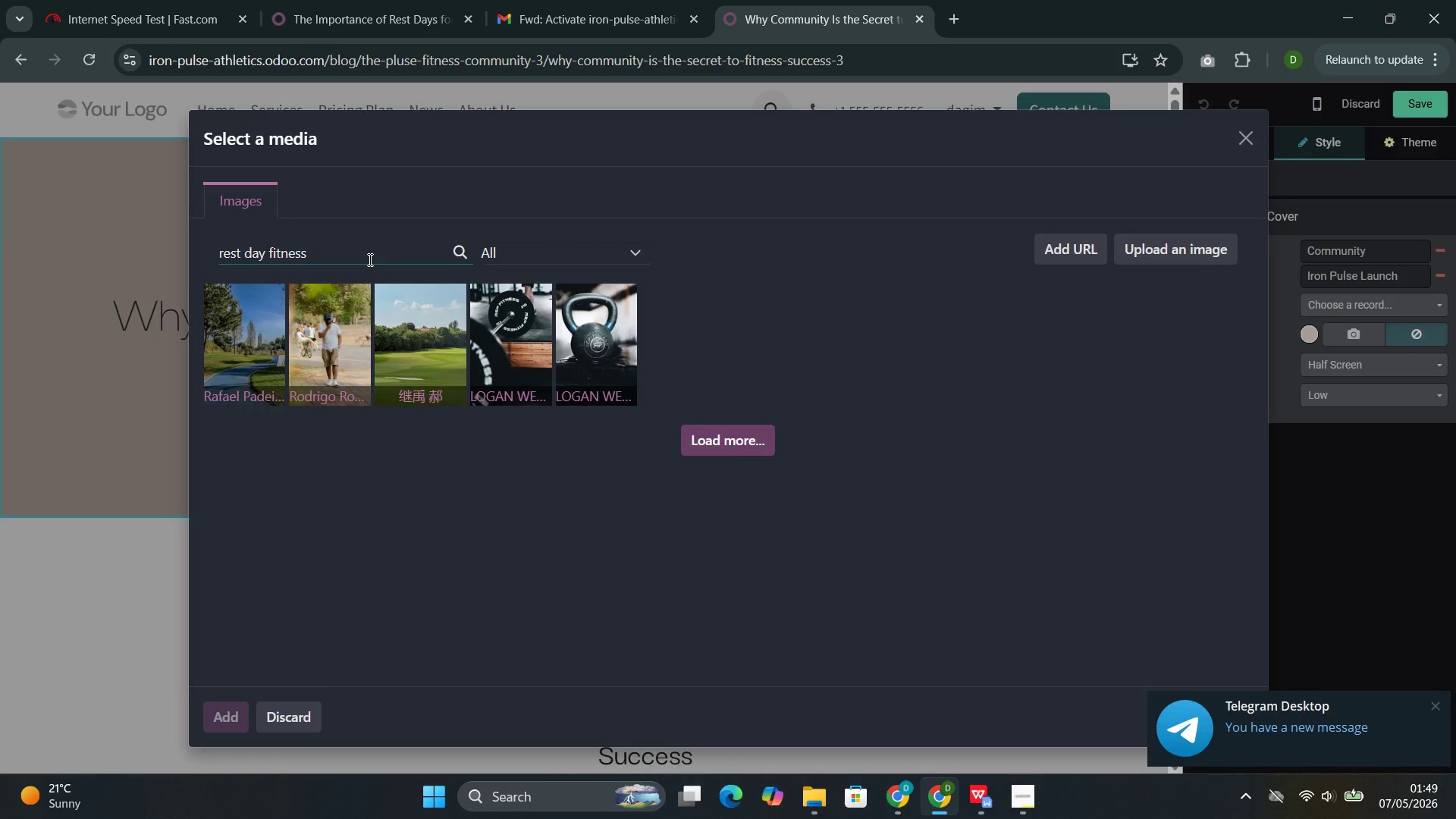 
wait(21.62)
 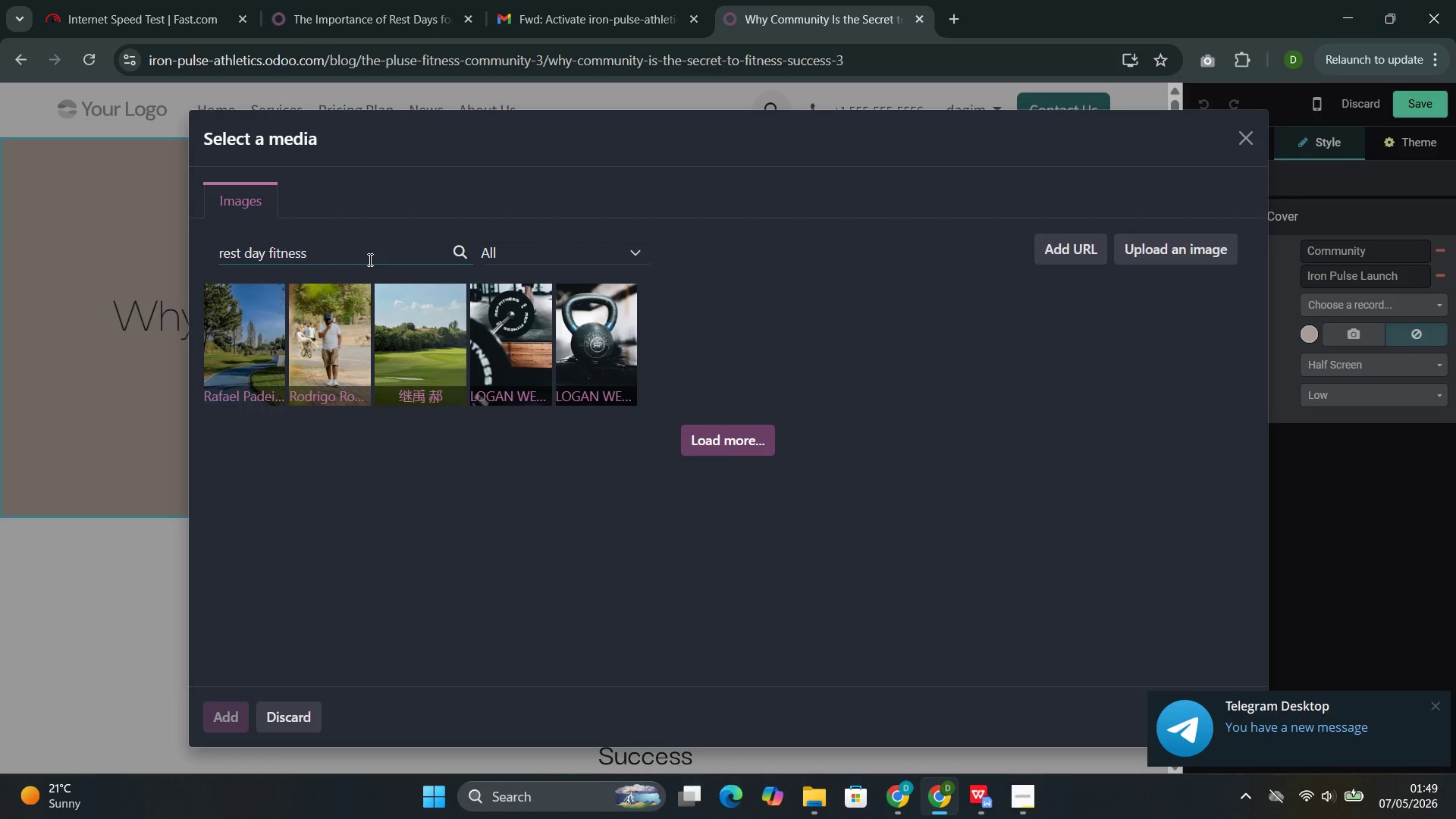 
double_click([284, 241])
 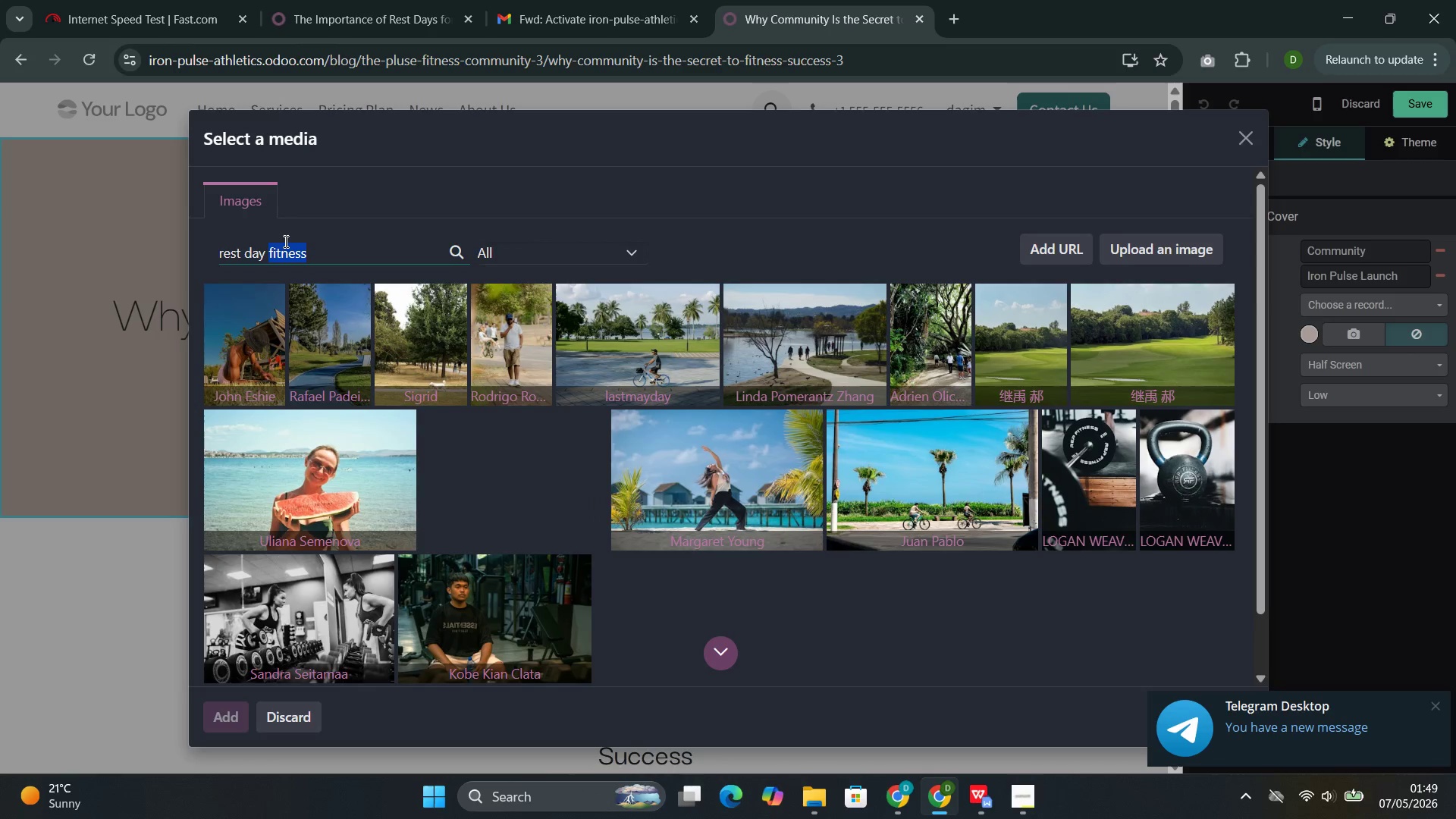 
triple_click([284, 241])
 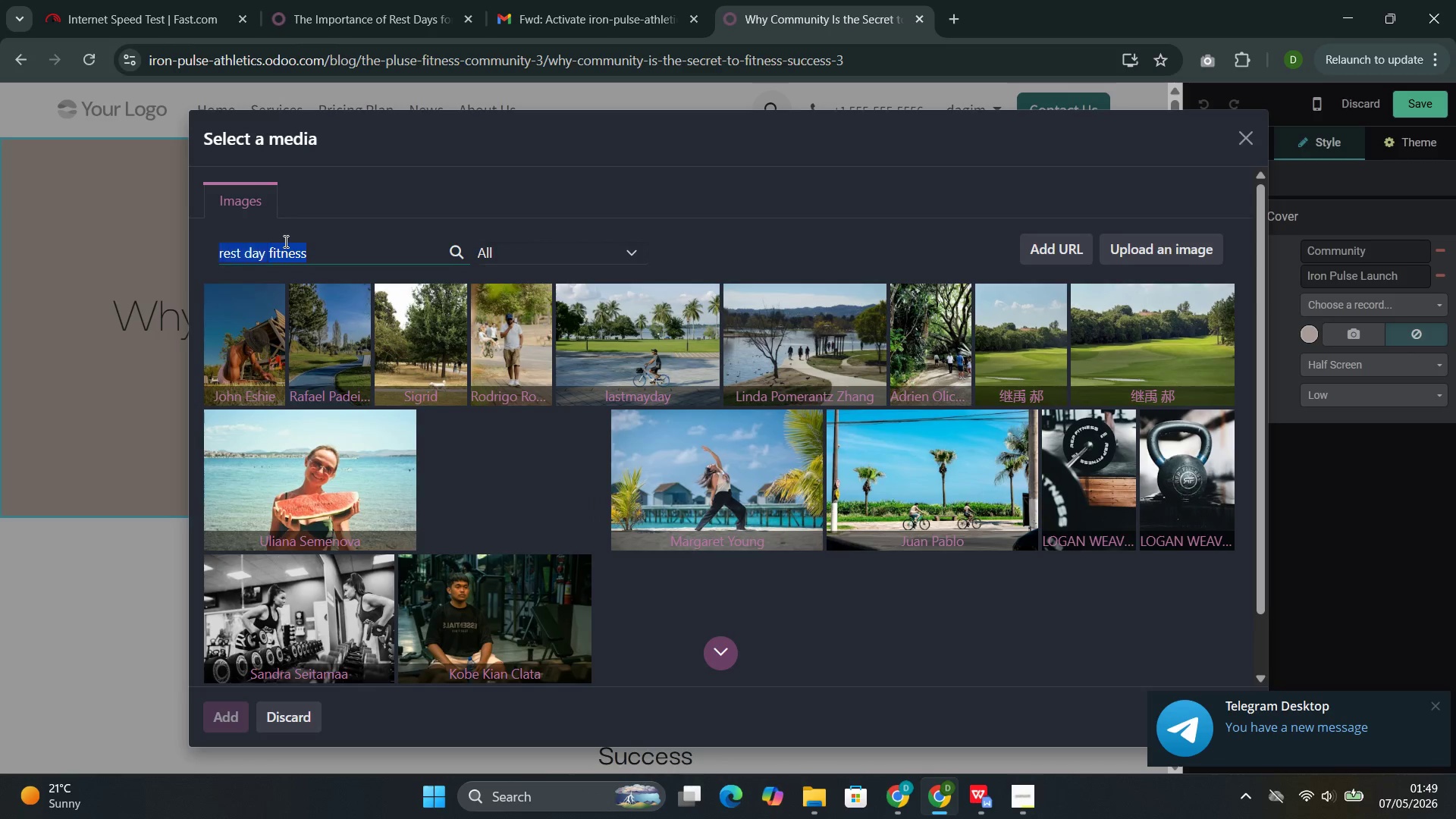 
triple_click([284, 241])
 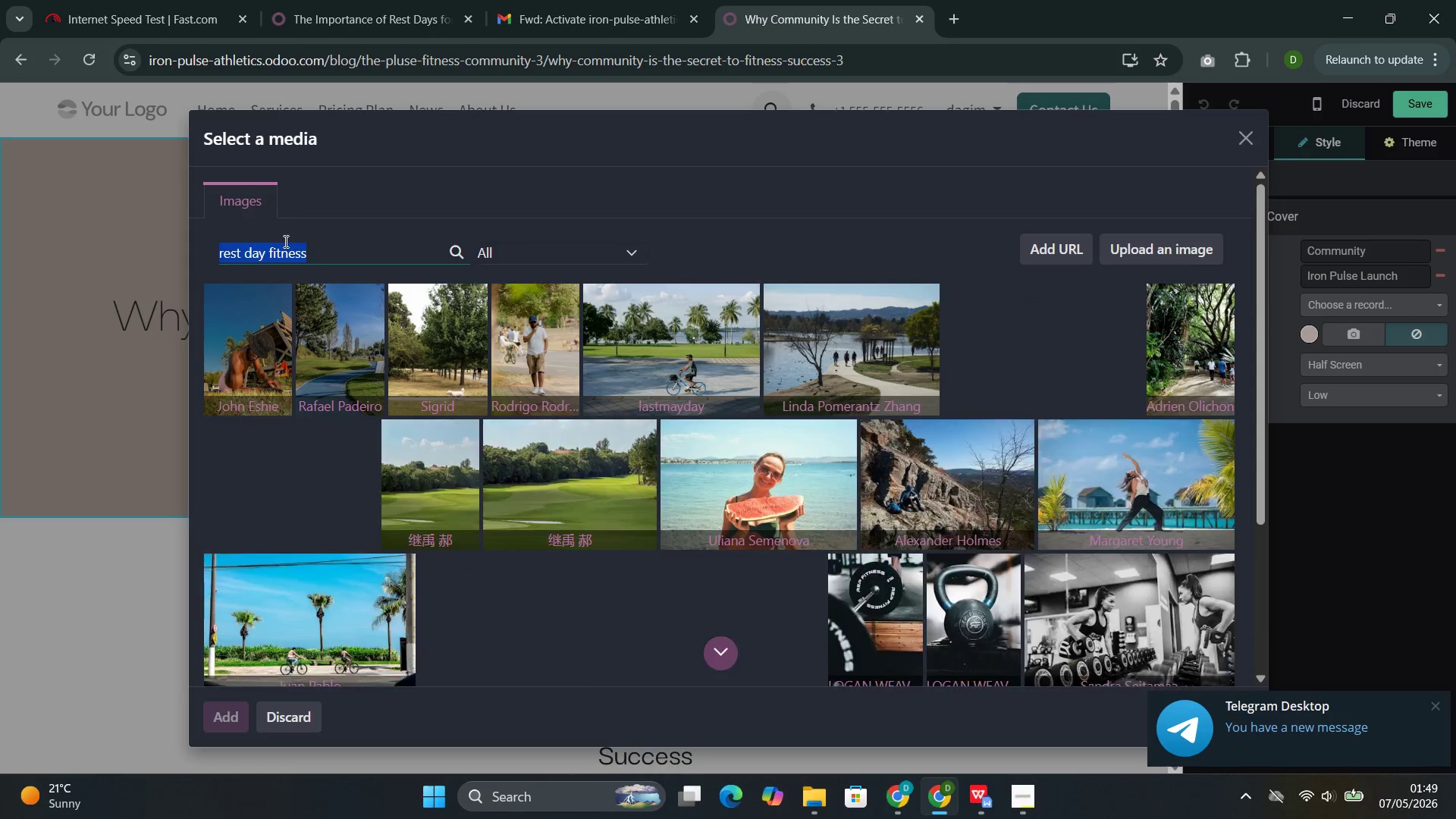 
key(Control+C)
 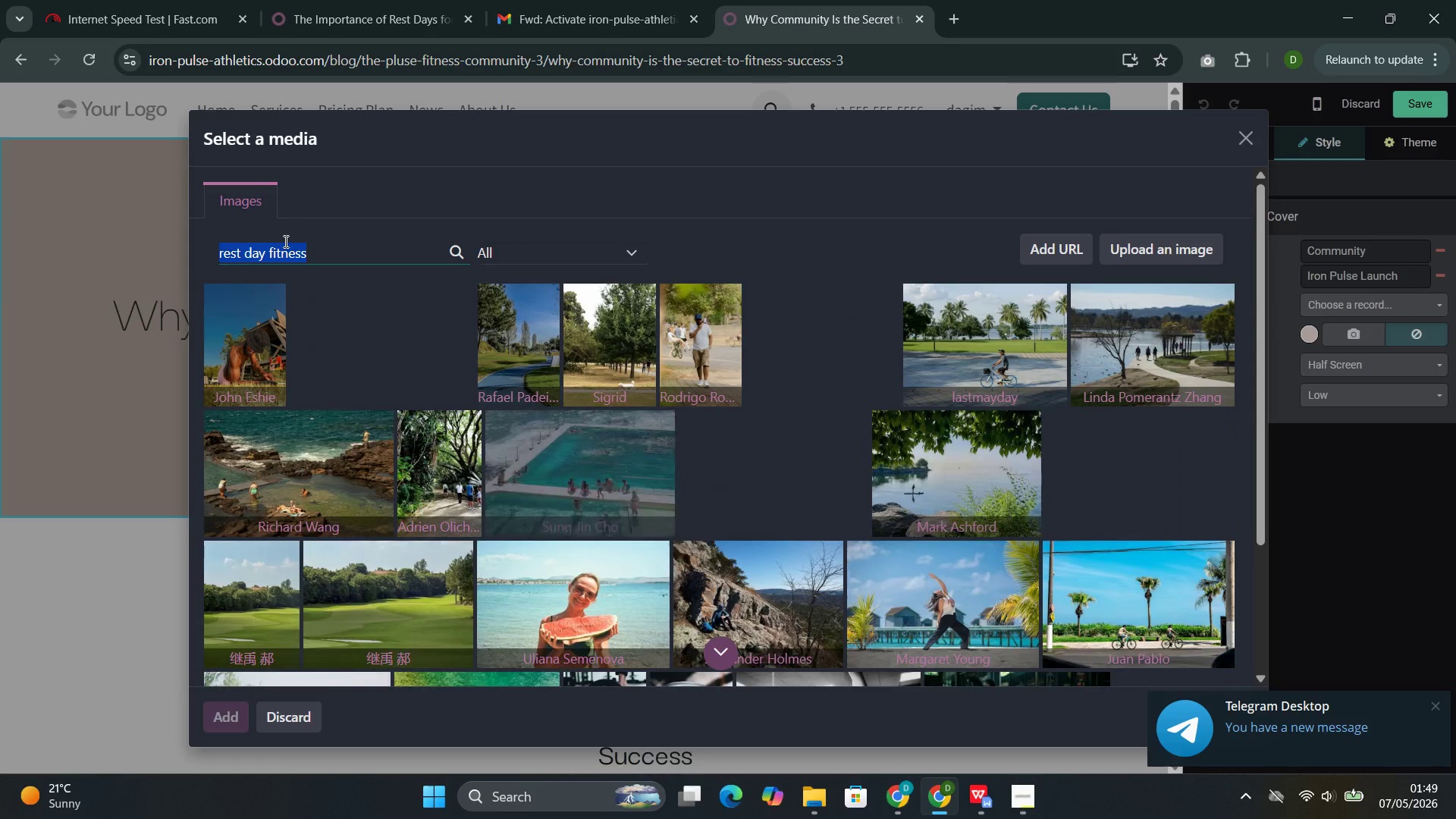 
key(Control+C)
 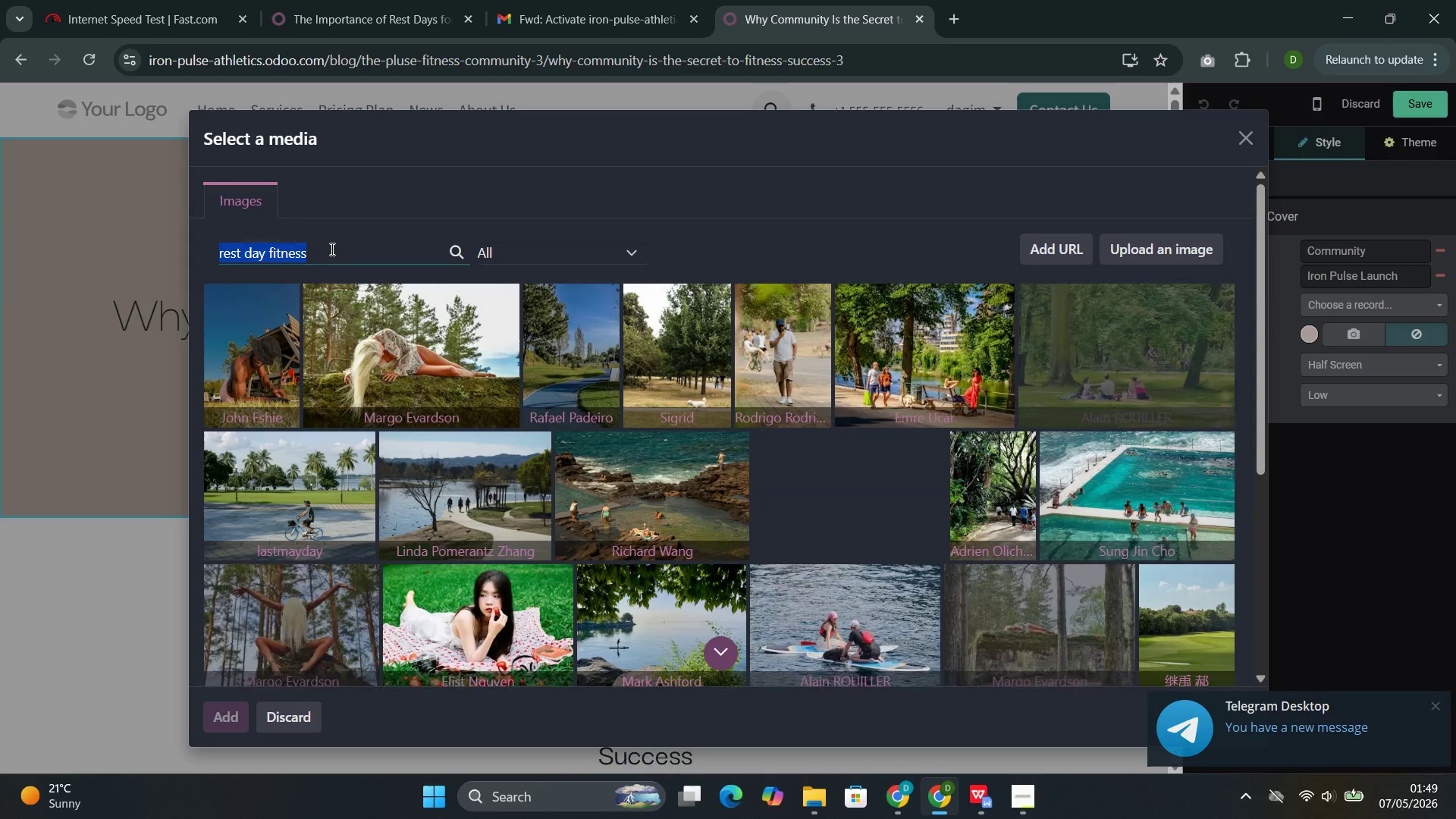 
left_click([333, 249])
 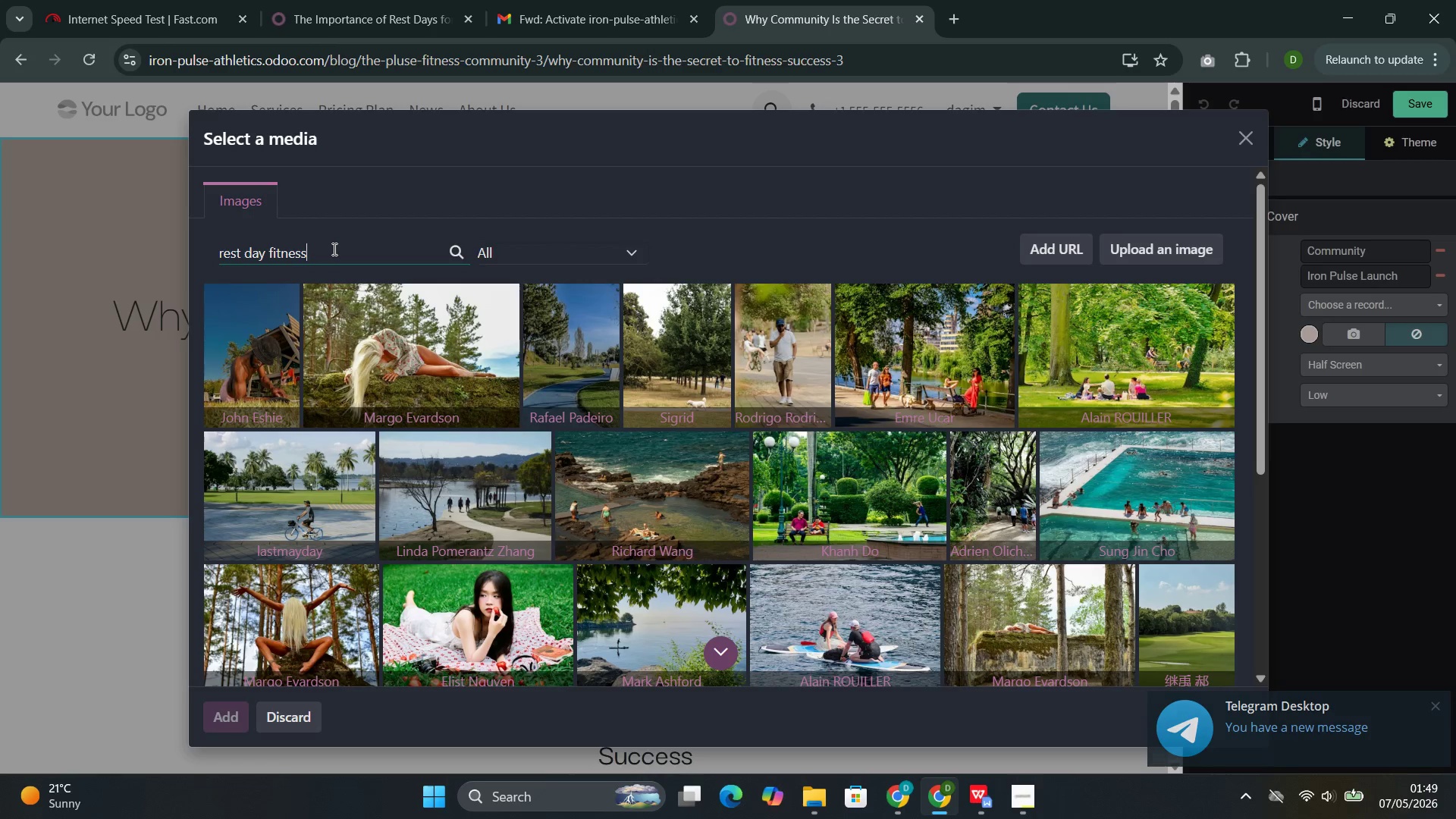 
hold_key(key=Backspace, duration=1.09)
 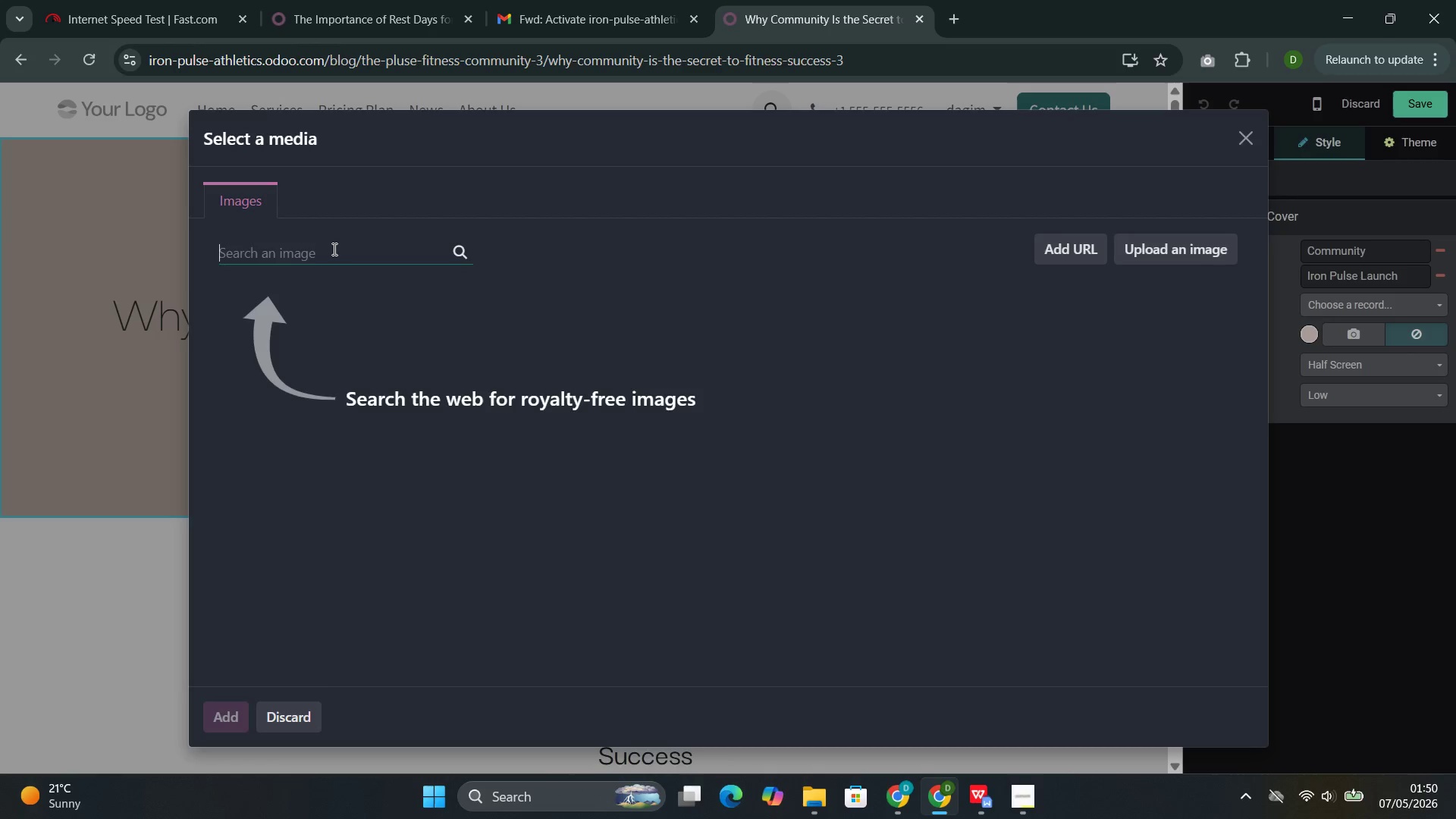 
wait(69.8)
 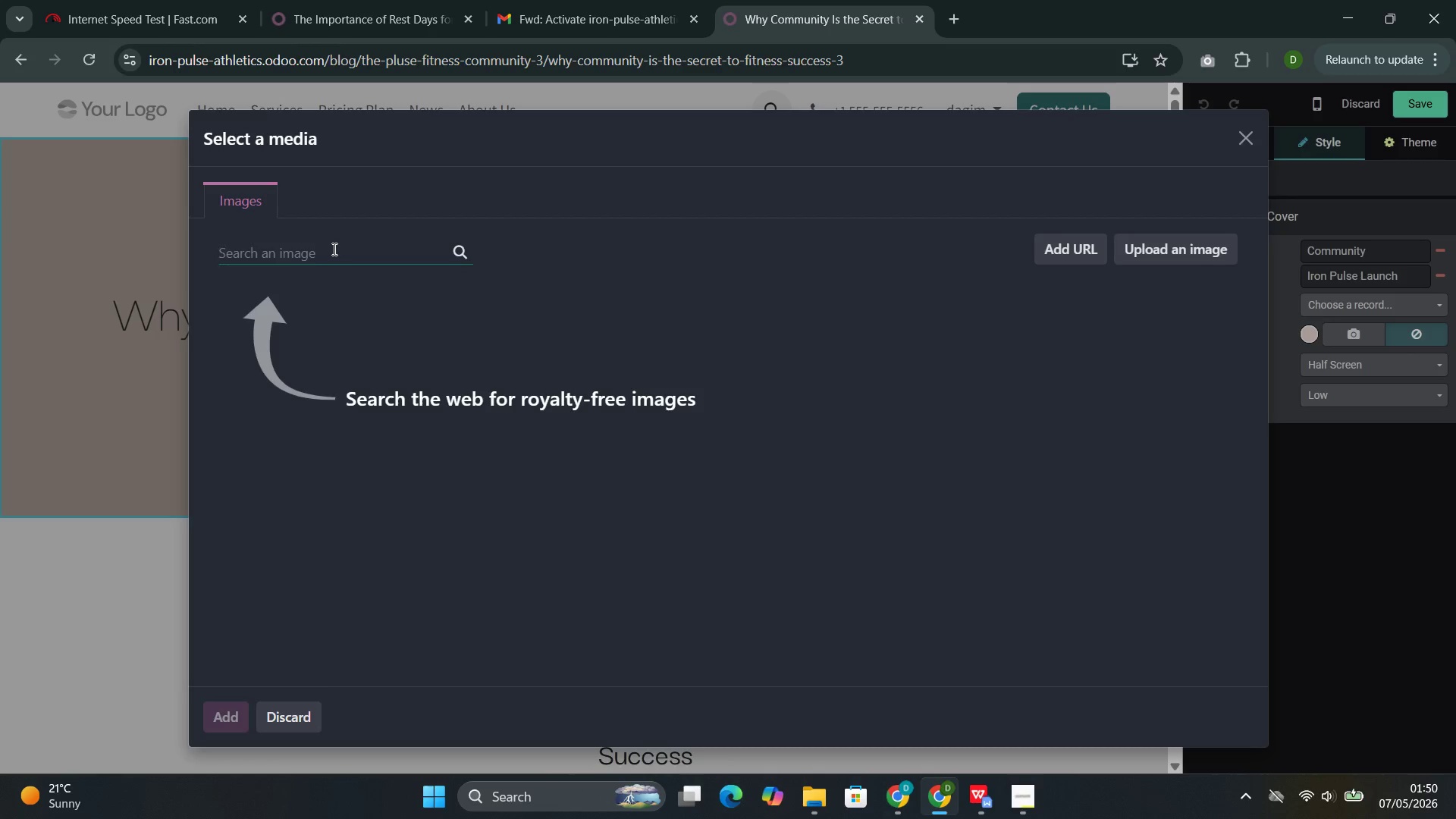 
key(Control+V)
 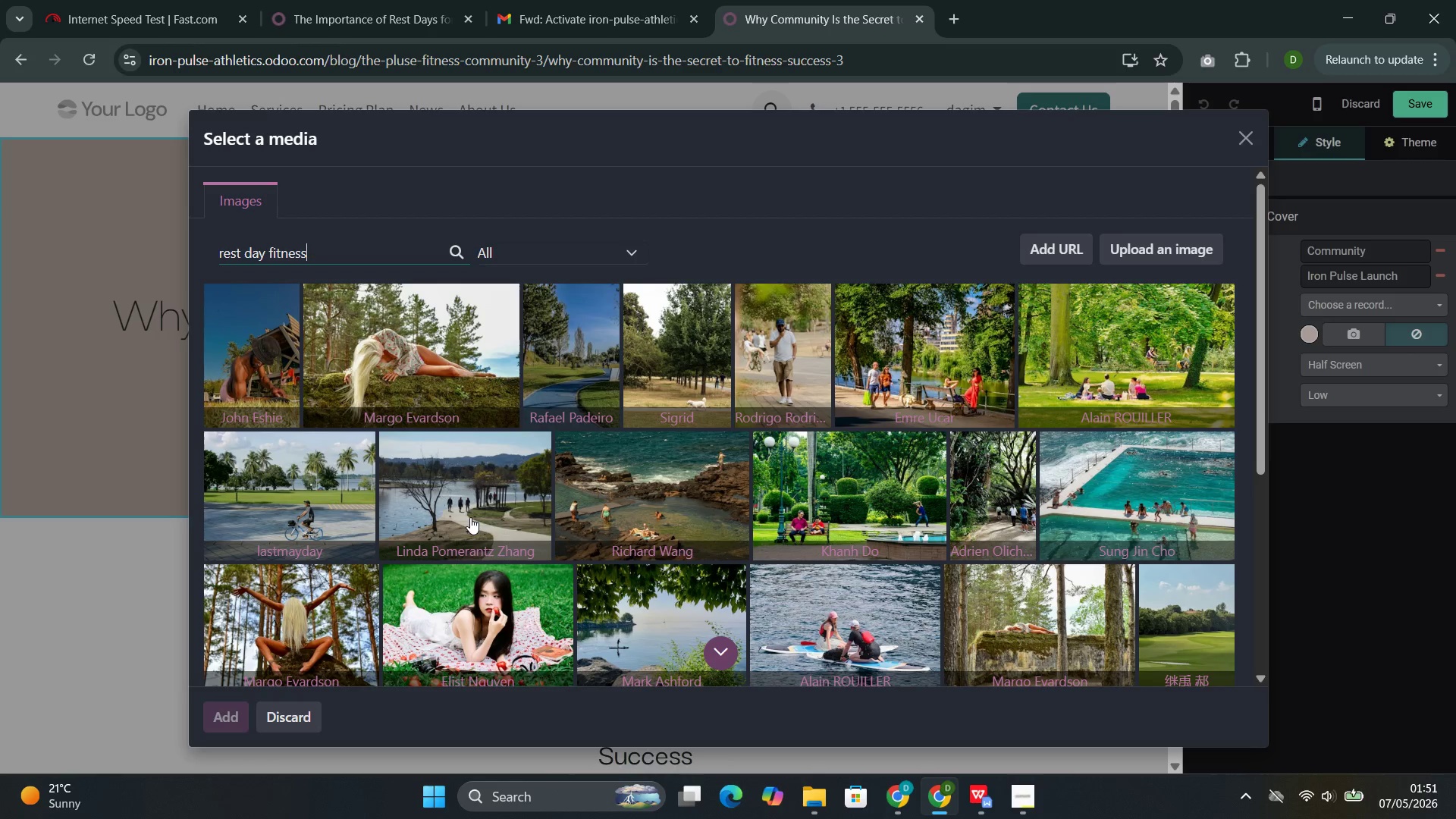 
wait(50.77)
 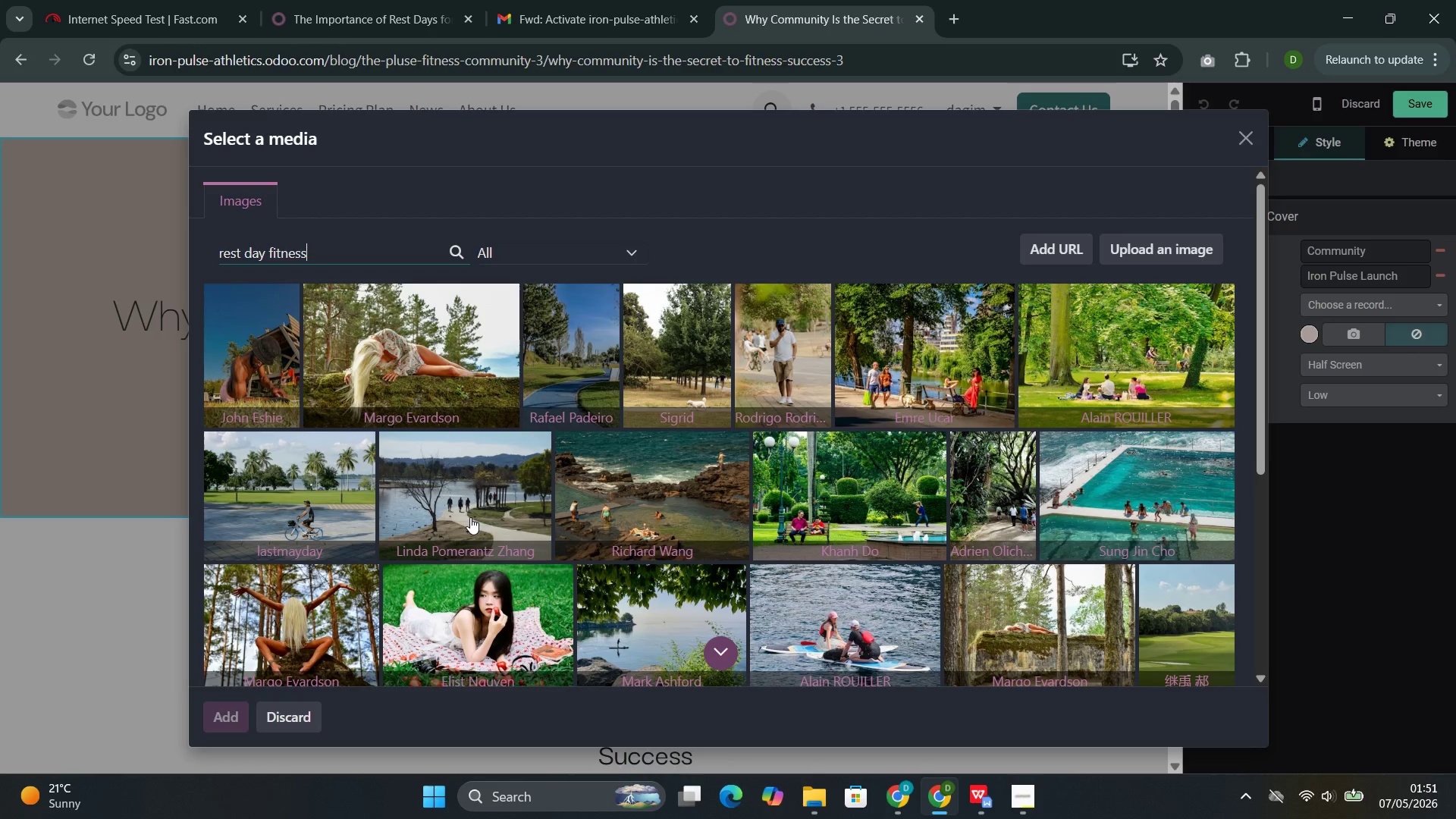 
left_click([406, 539])
 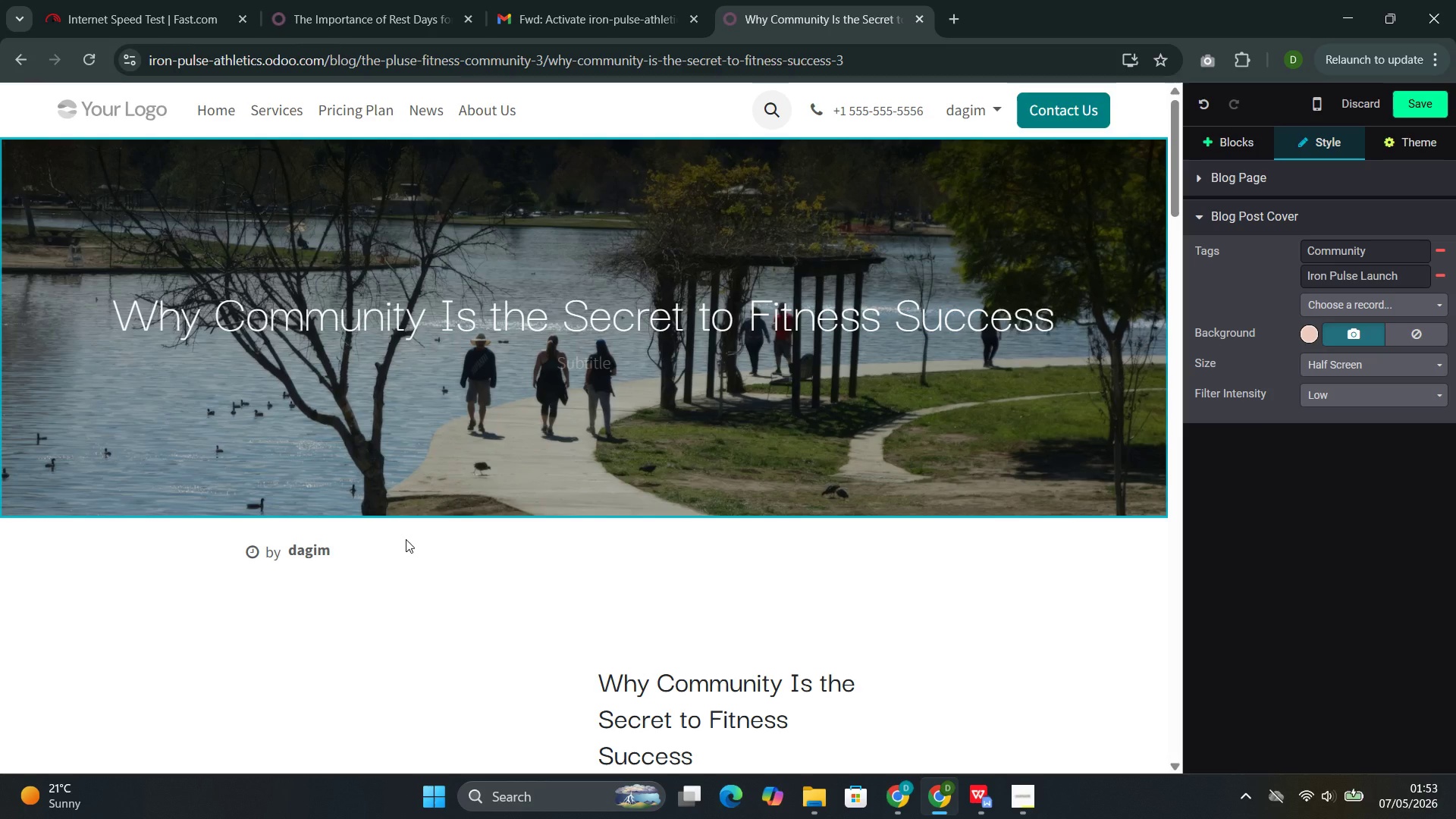 
wait(103.25)
 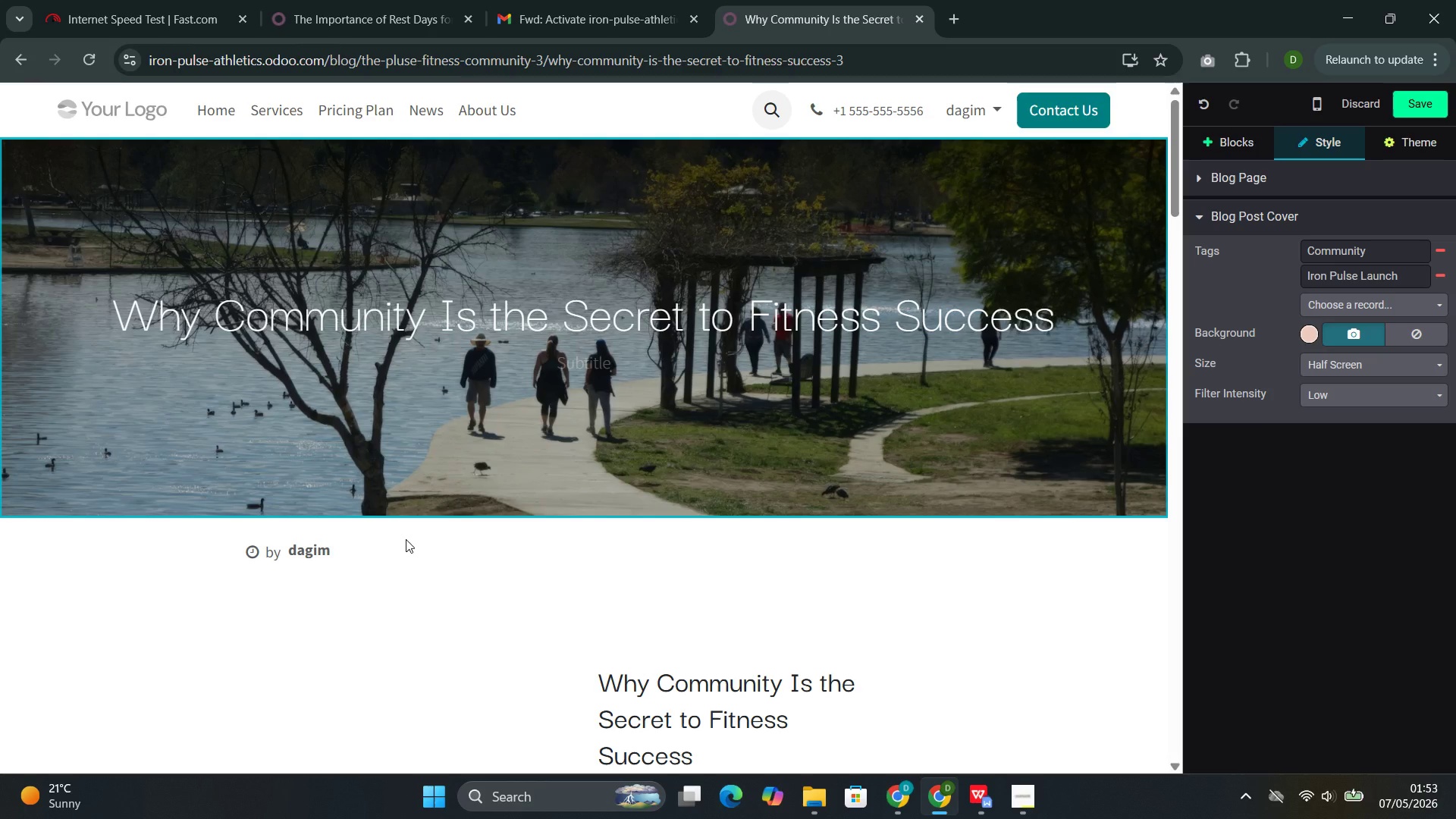 
double_click([435, 397])
 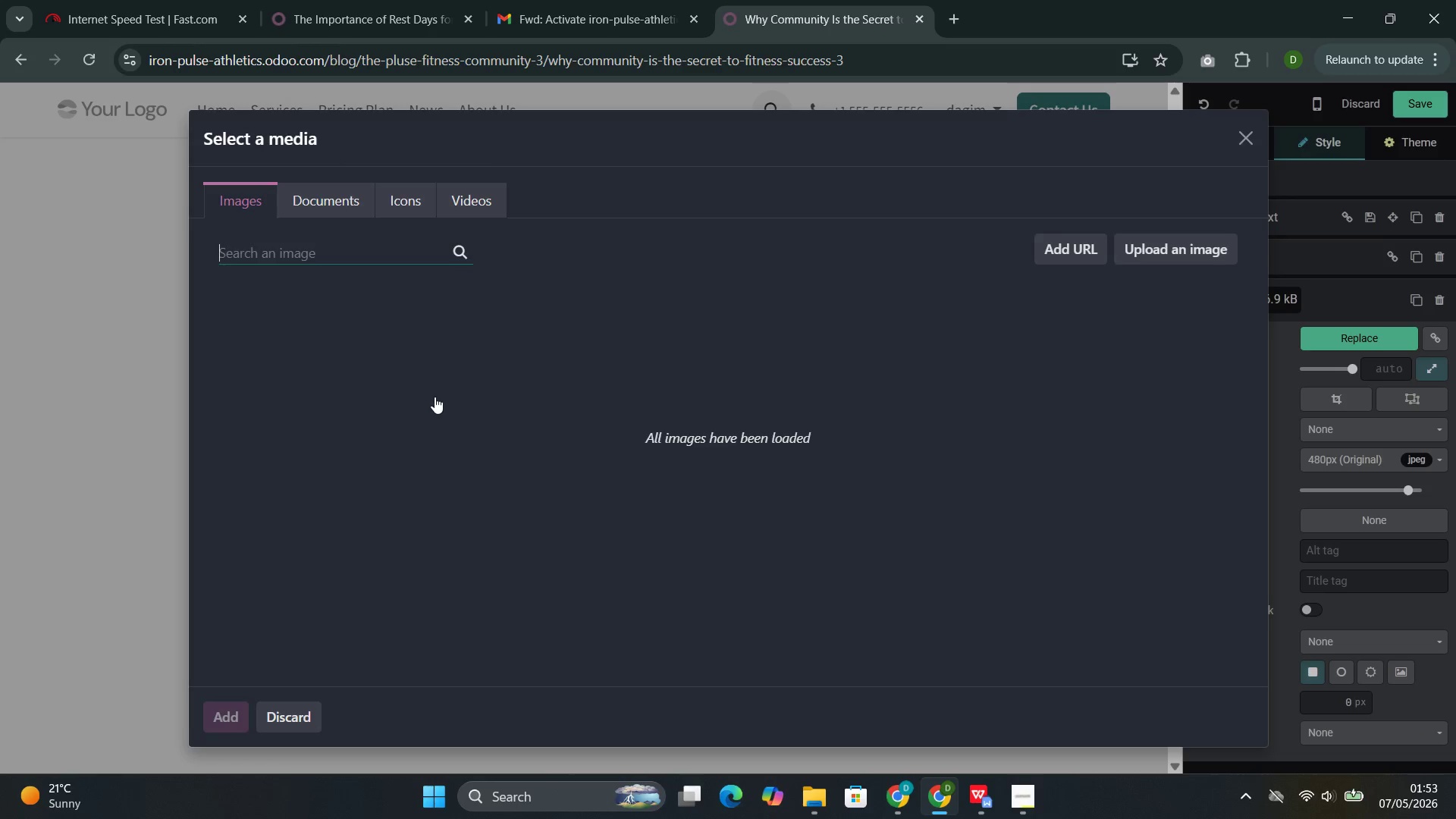 
left_click([275, 259])
 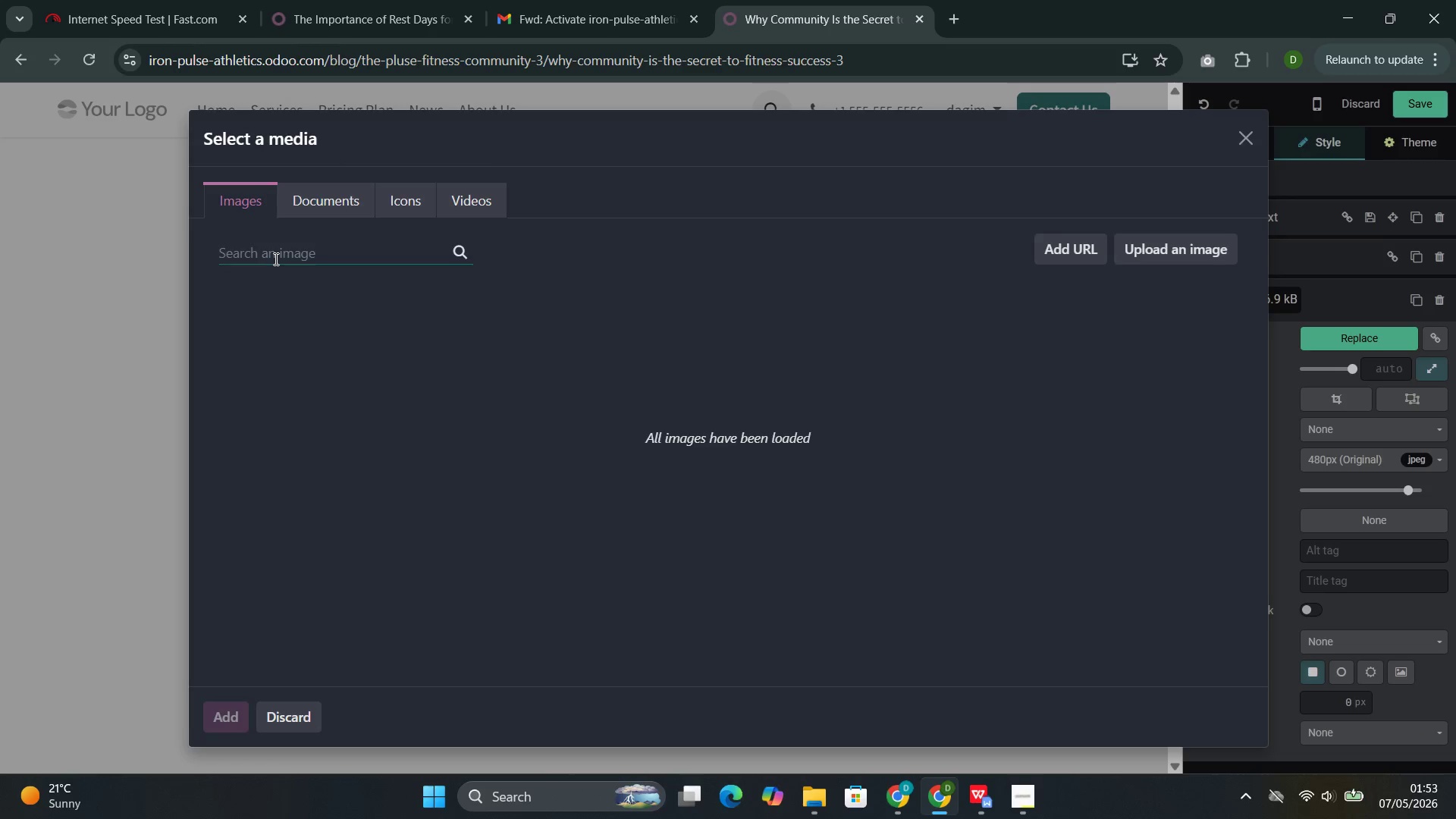 
type(At)
 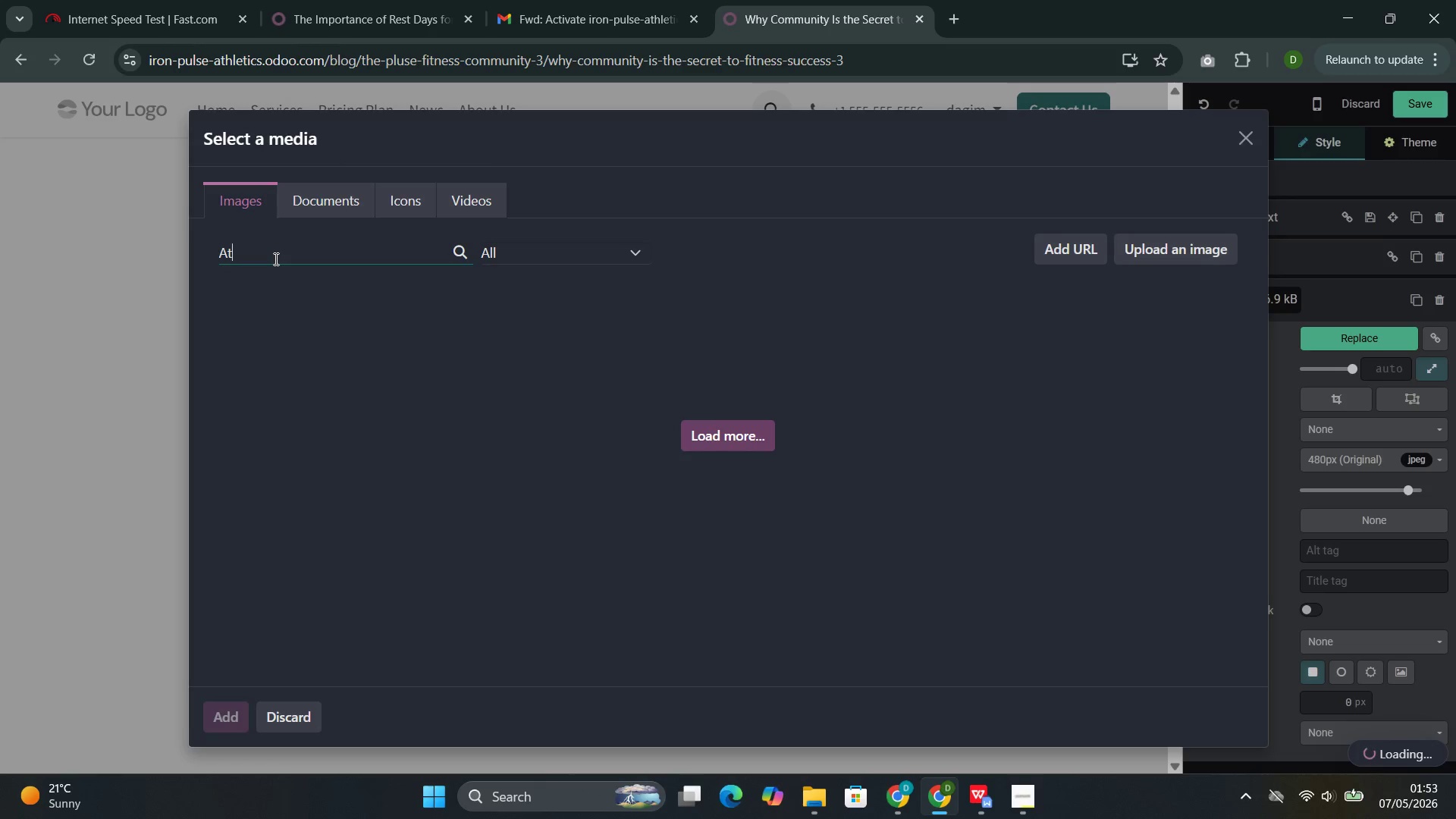 
type(hlete reci)
key(Backspace)
type(oveyr)
key(Backspace)
key(Backspace)
type(ry)
 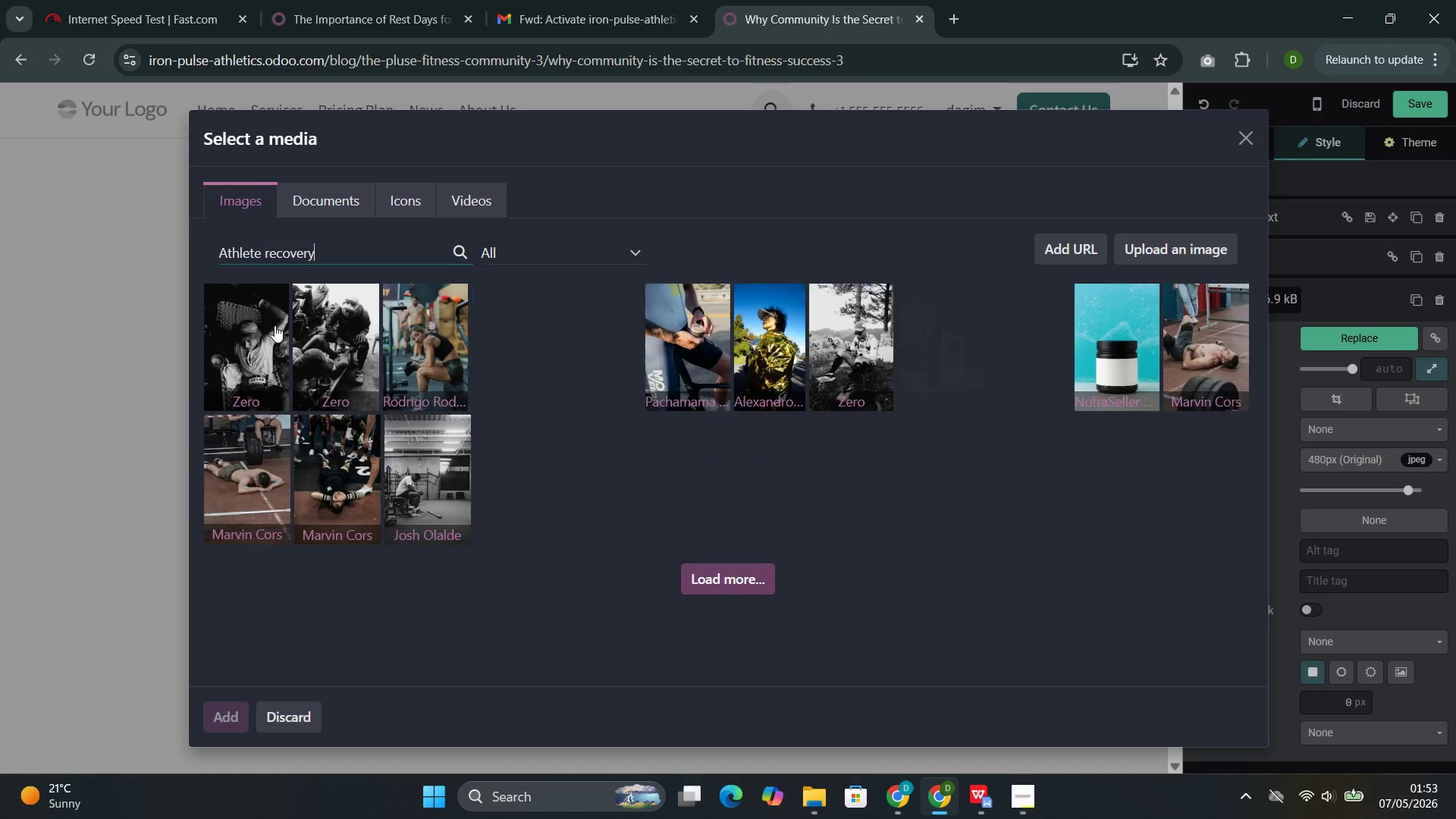 
wait(26.34)
 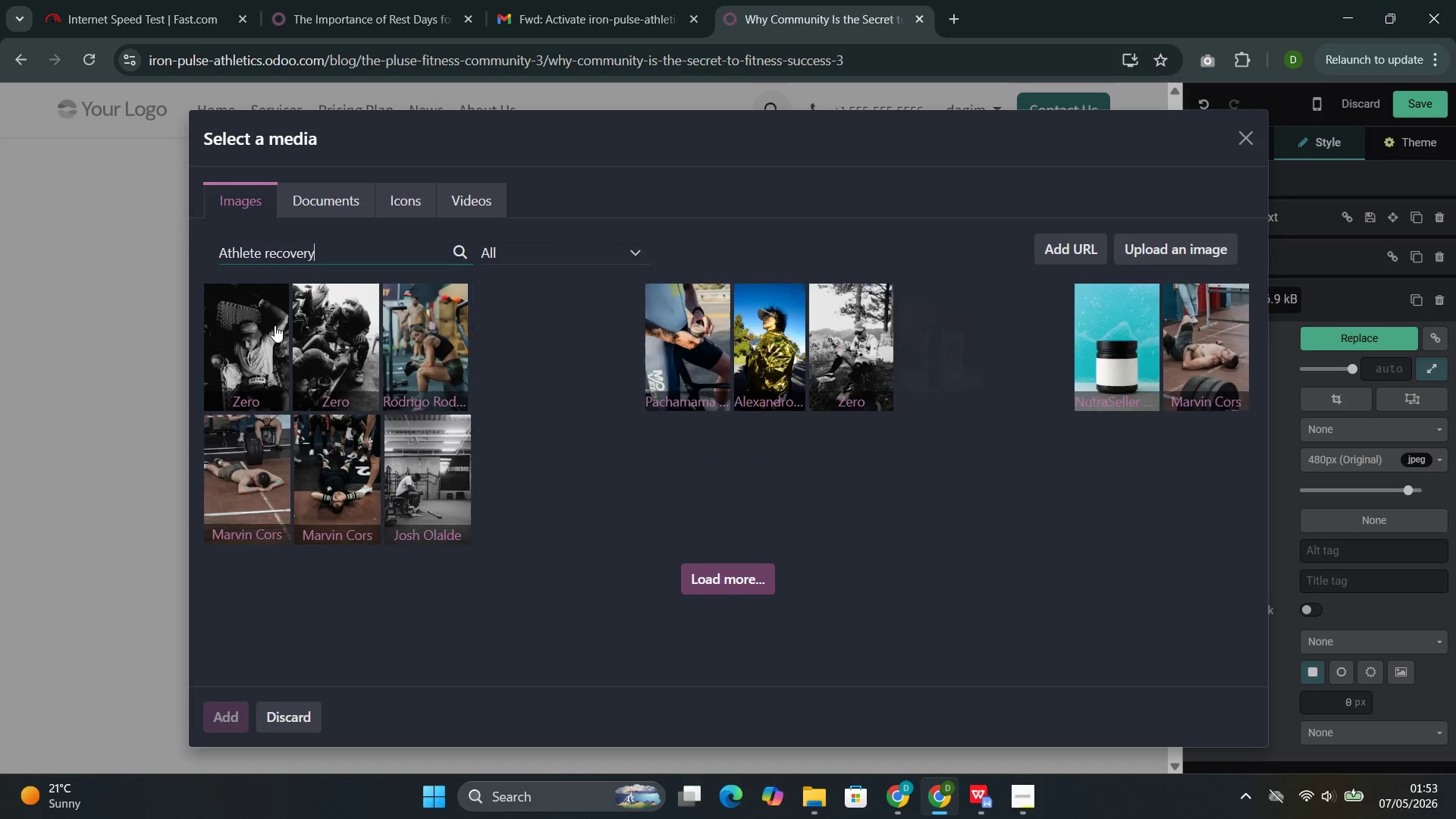 
double_click([274, 251])
 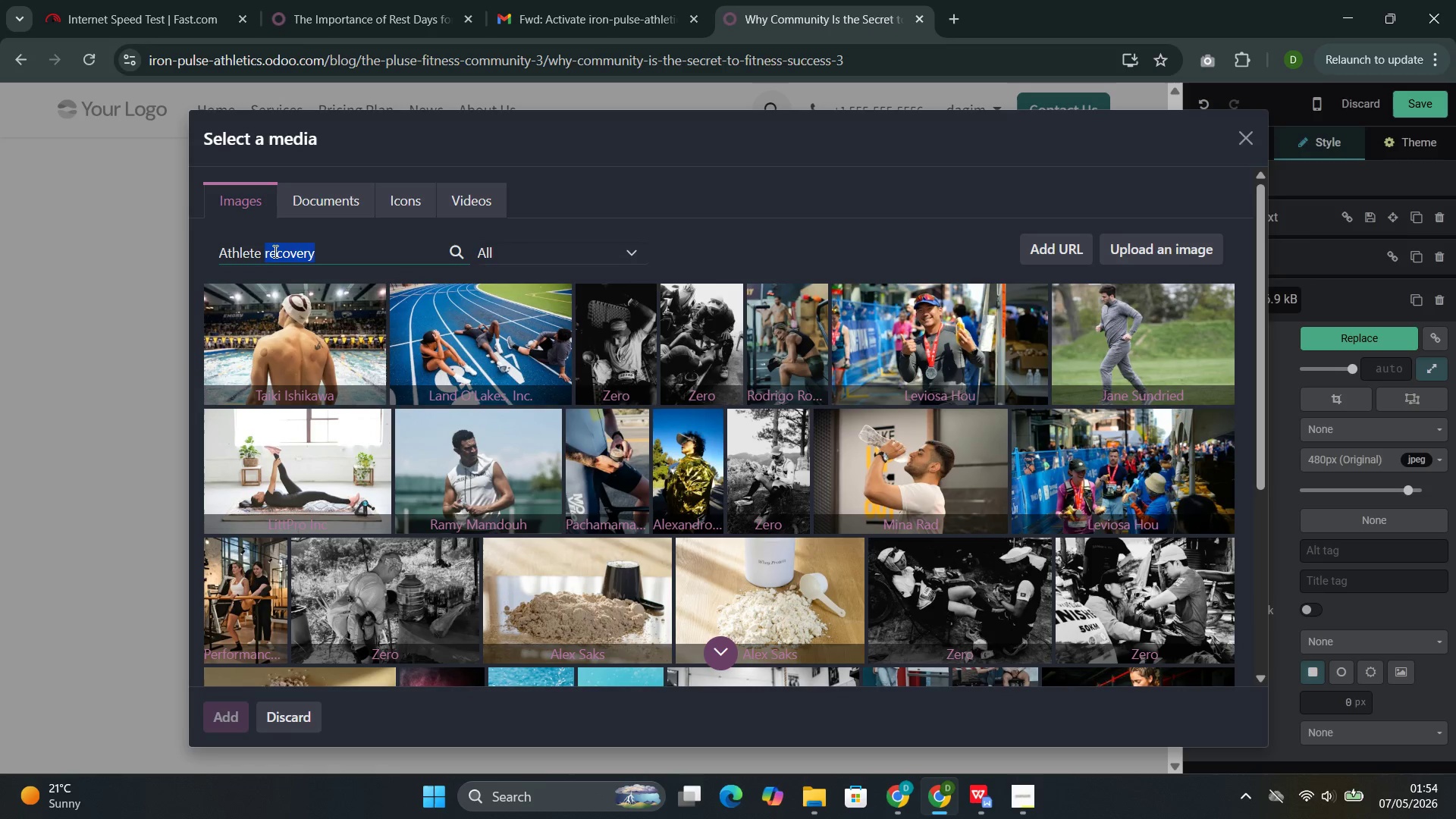 
triple_click([274, 251])
 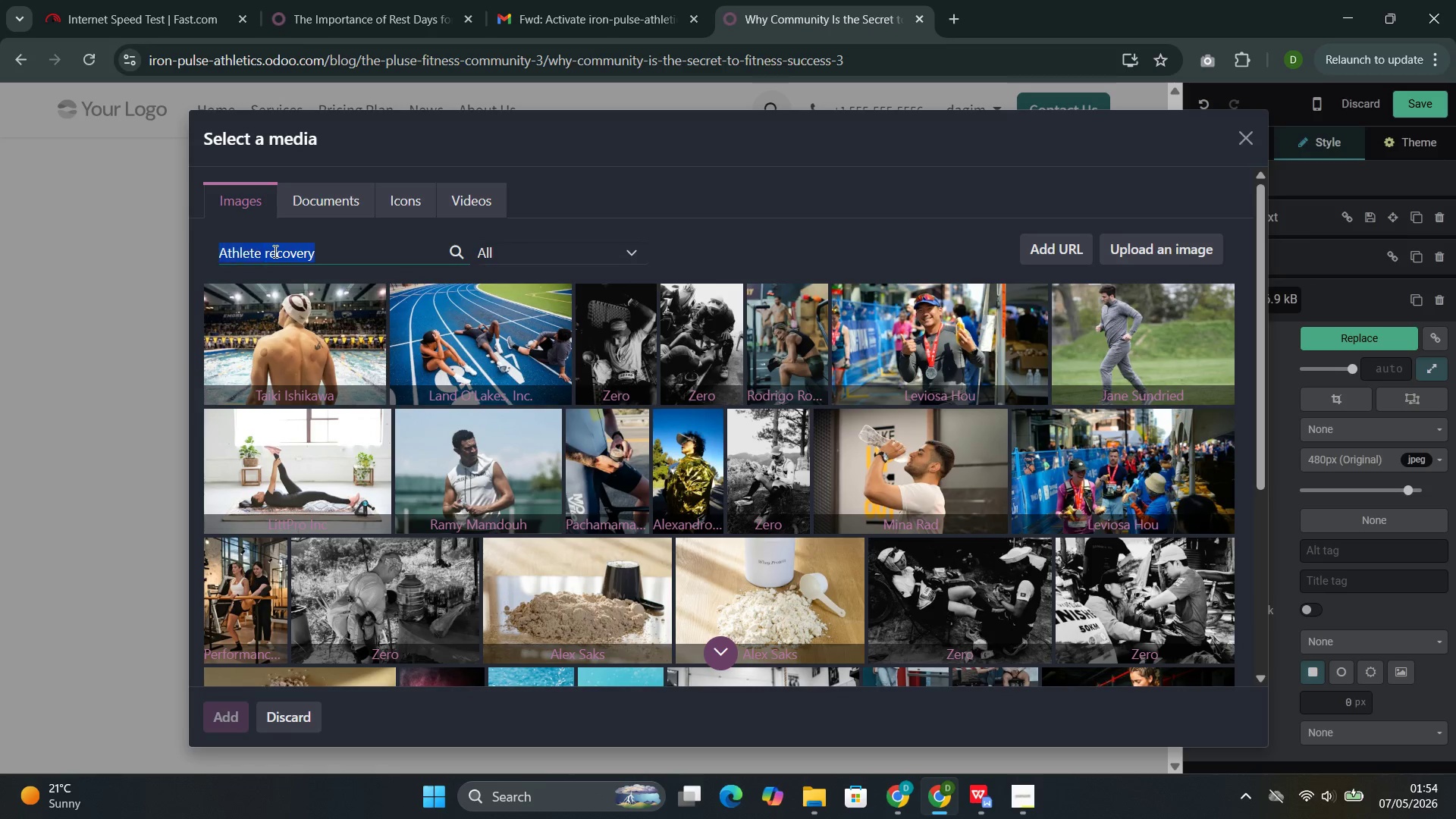 
triple_click([274, 251])
 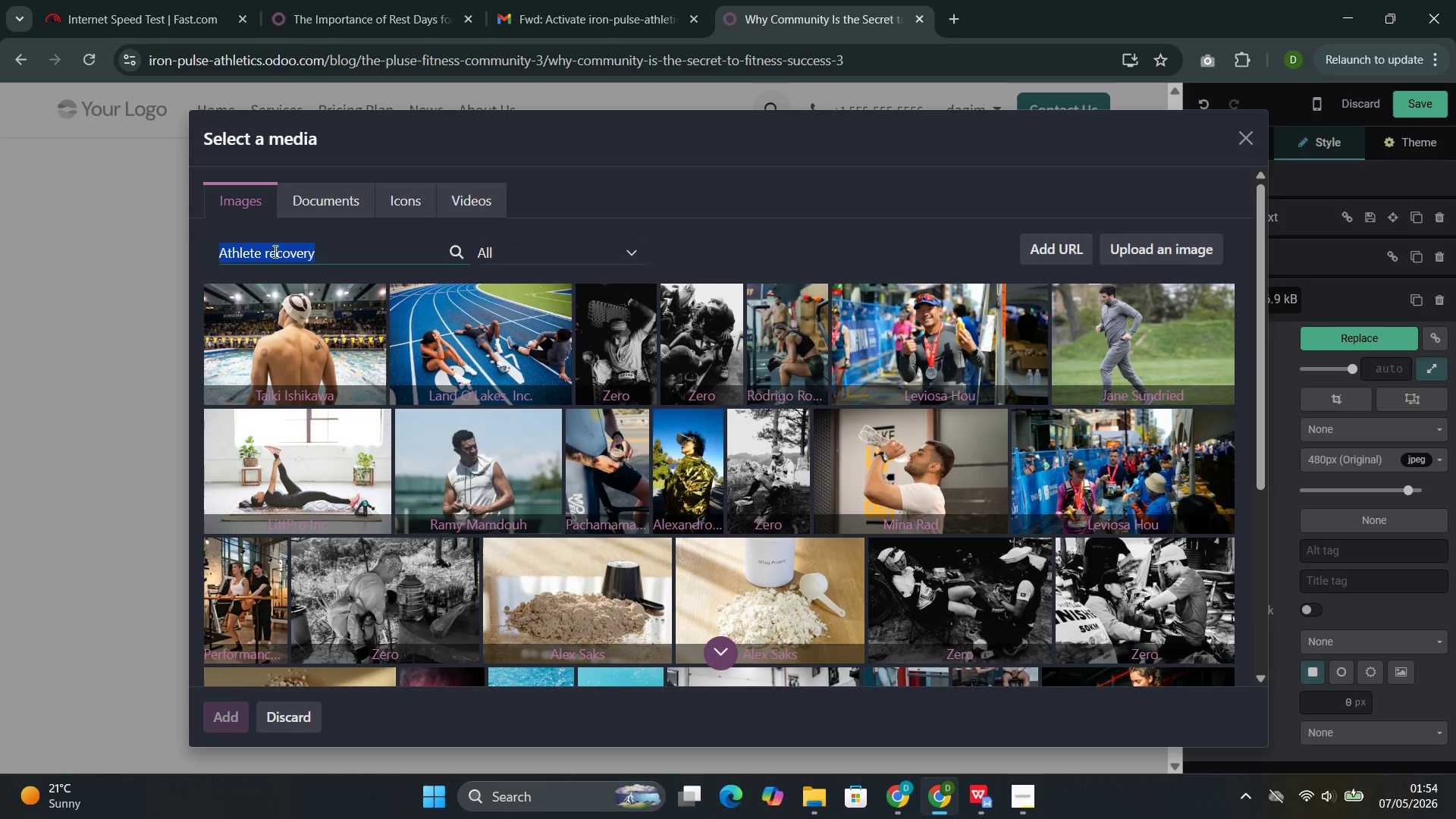 
key(Control+C)
 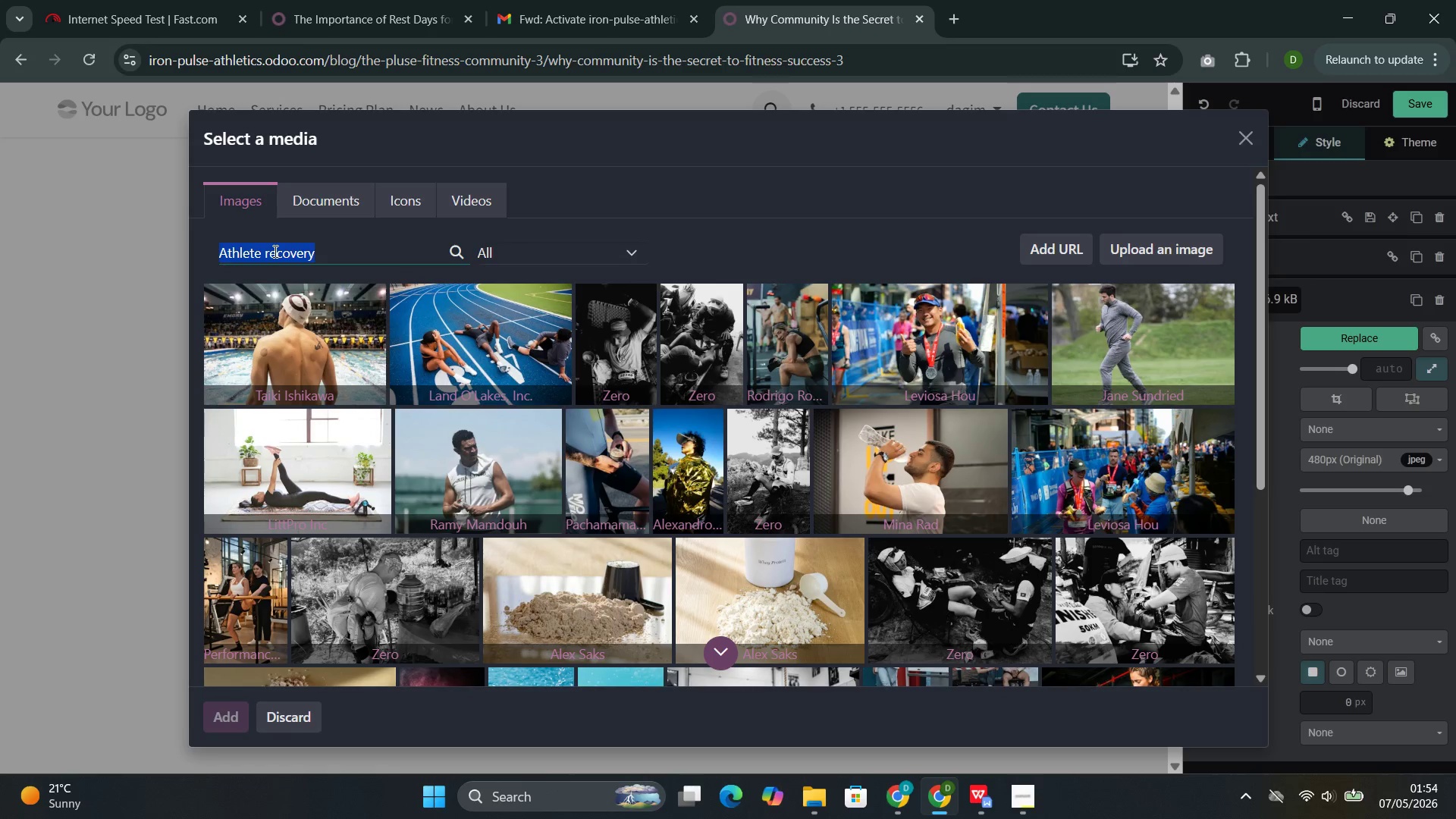 
key(Control+C)
 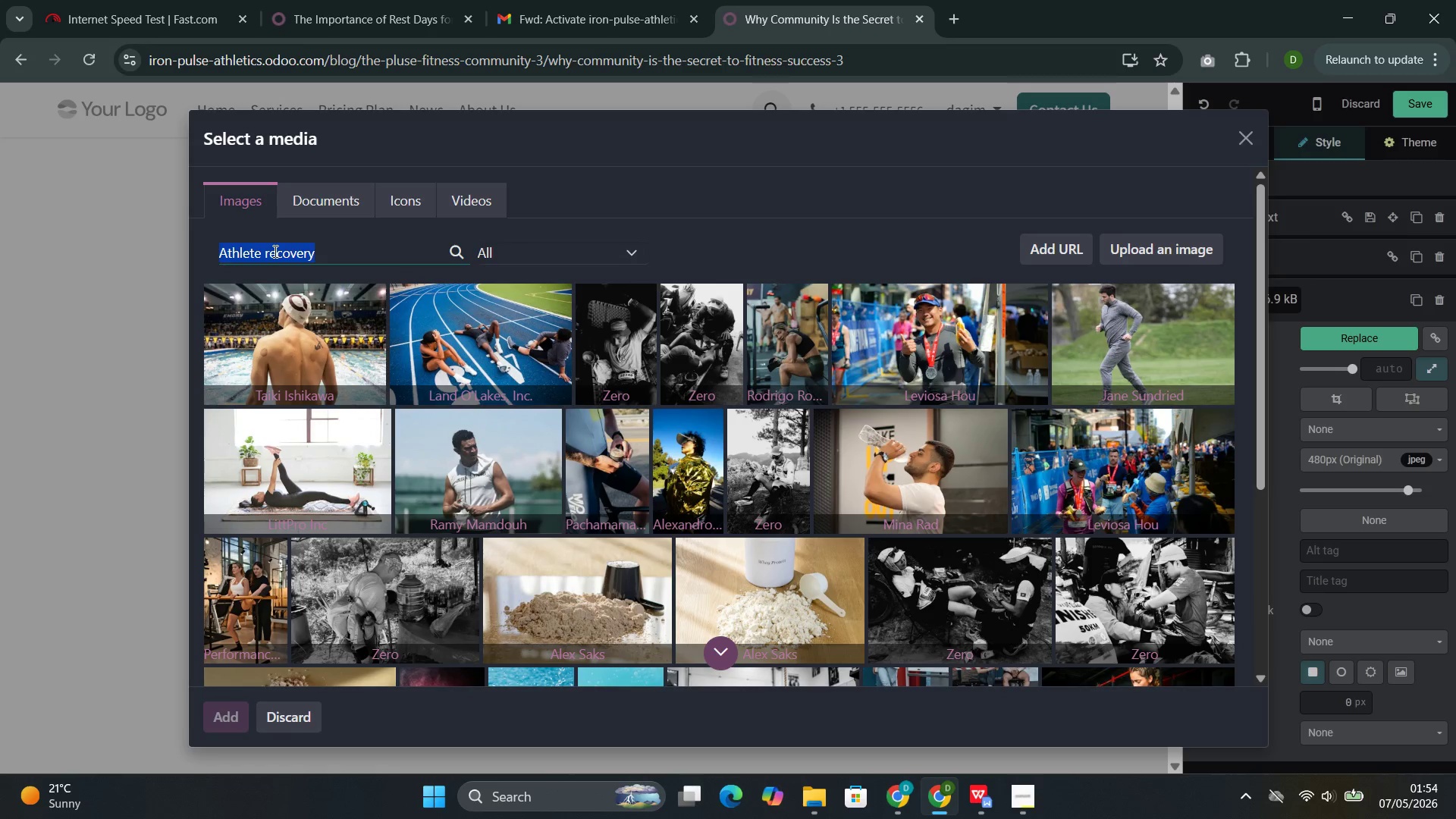 
key(Control+C)
 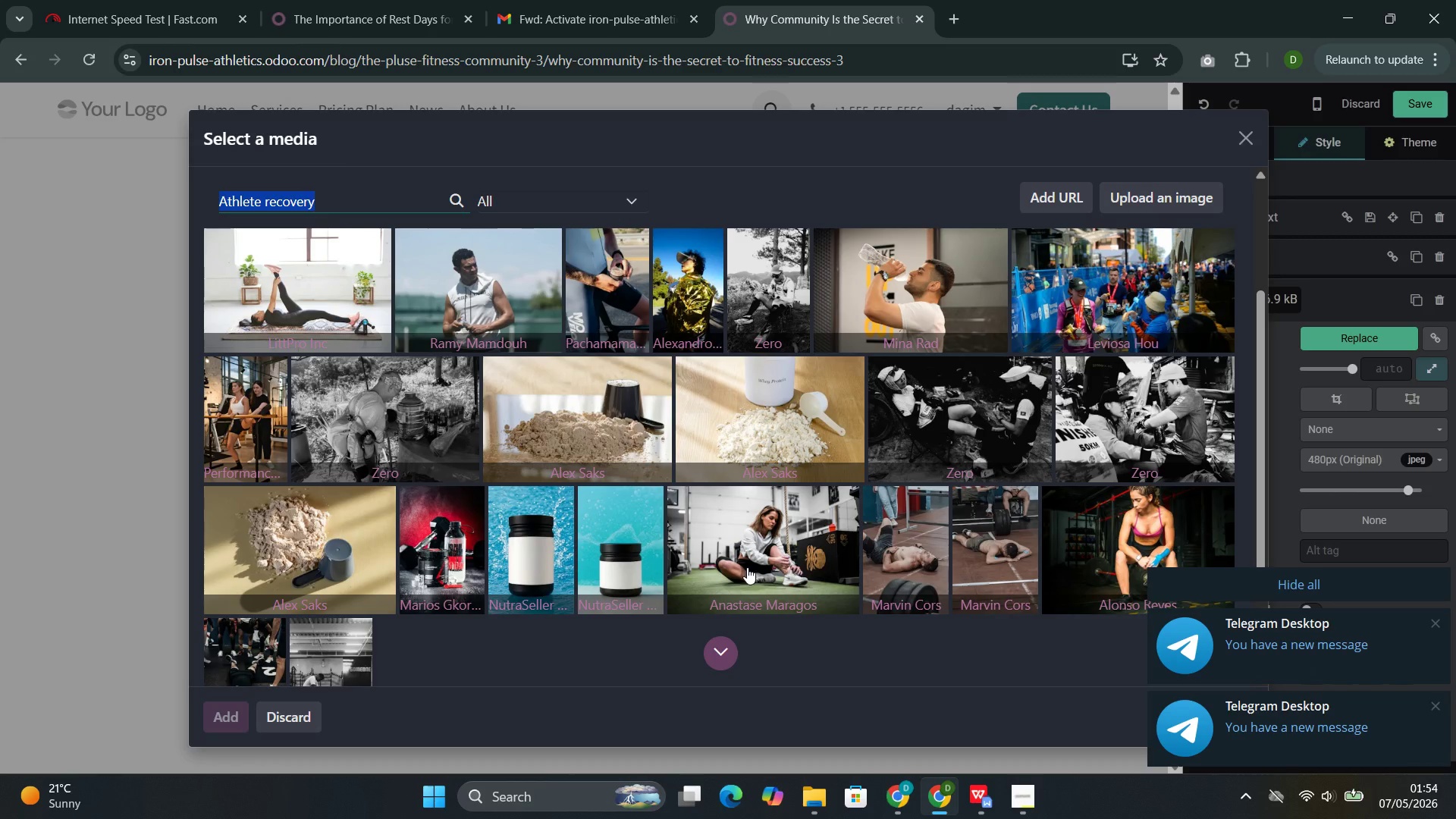 
wait(6.25)
 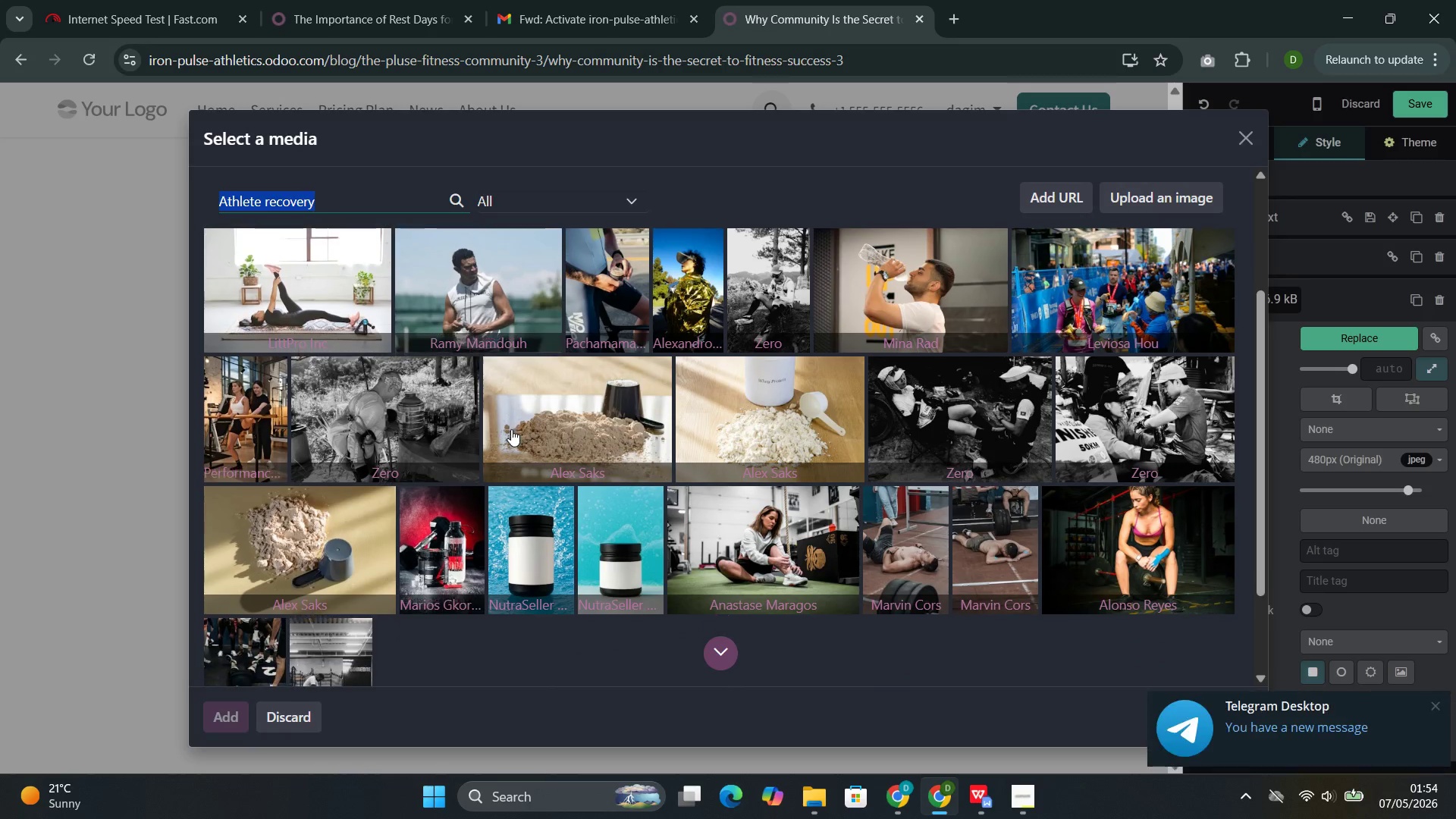 
left_click([896, 543])
 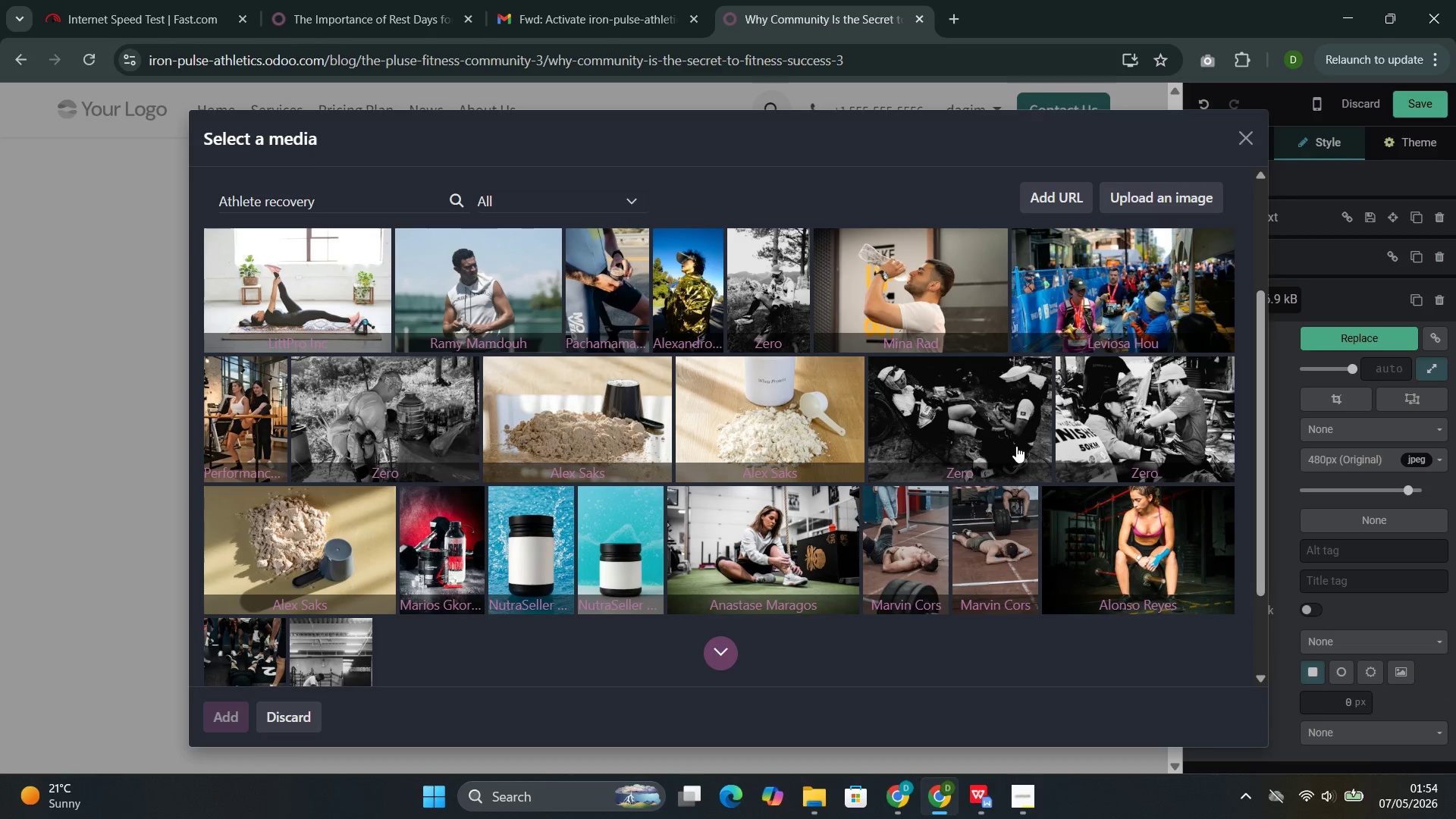 
wait(11.83)
 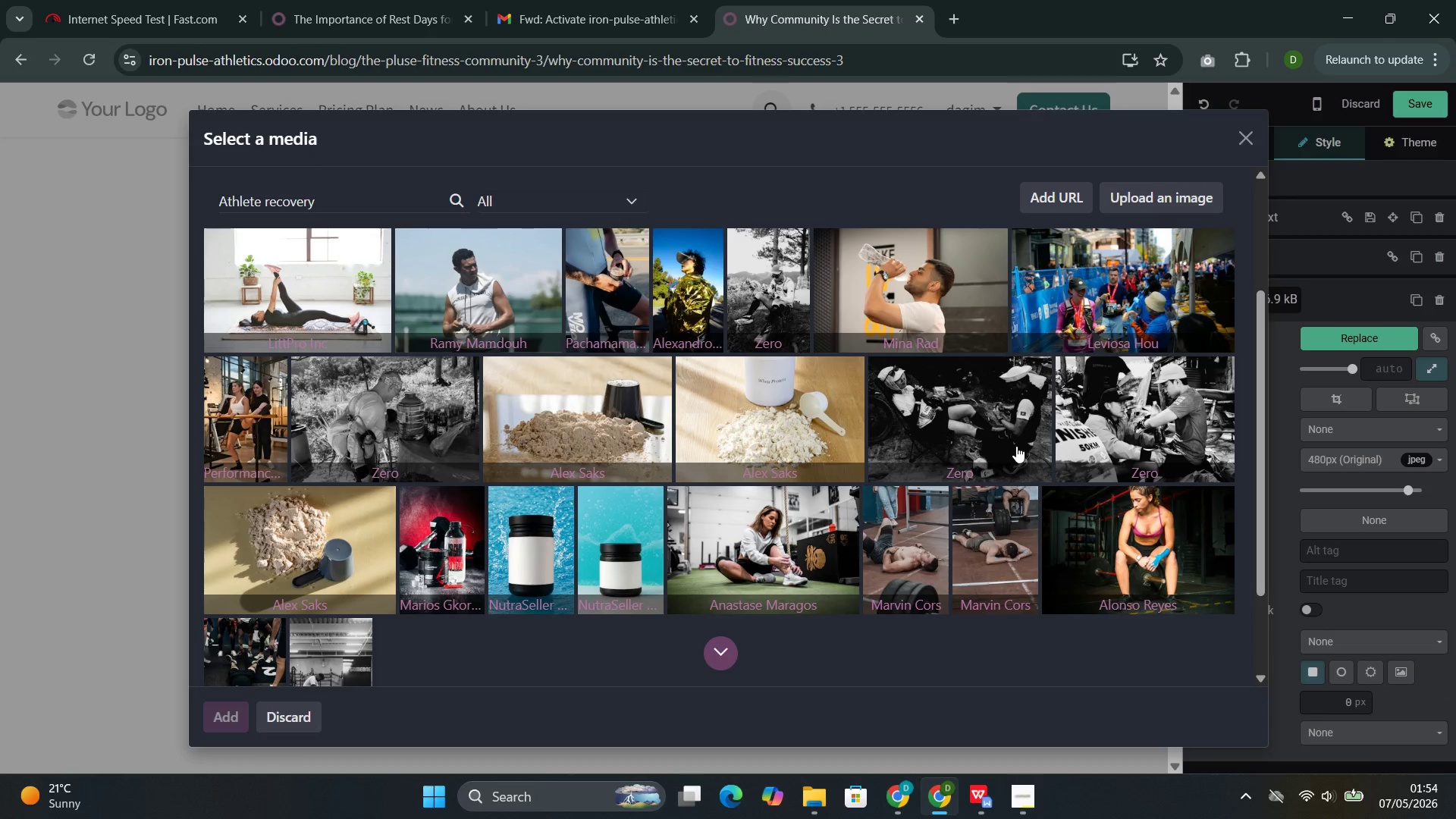 
double_click([620, 402])
 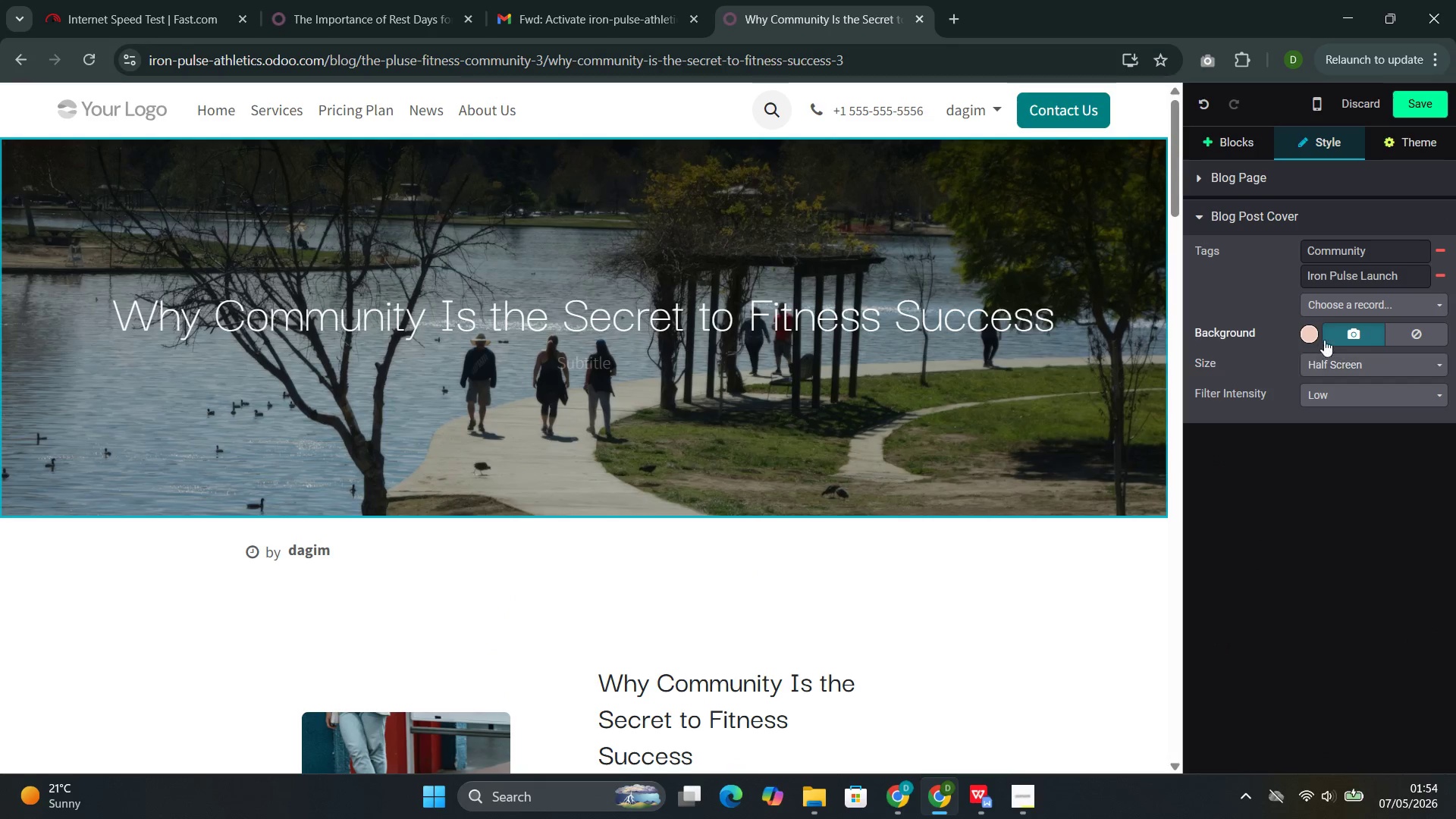 
left_click([1335, 337])
 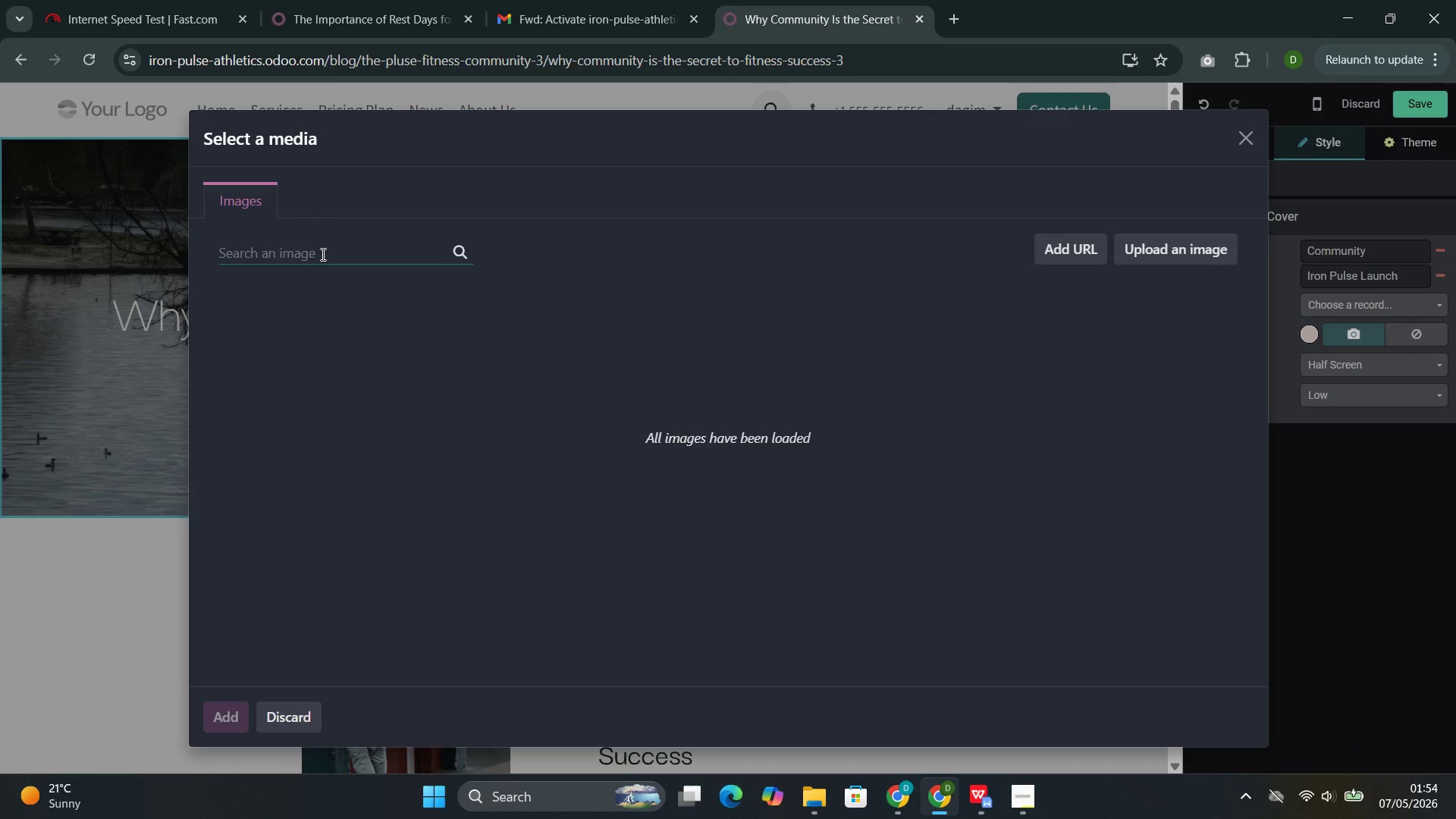 
left_click([322, 254])
 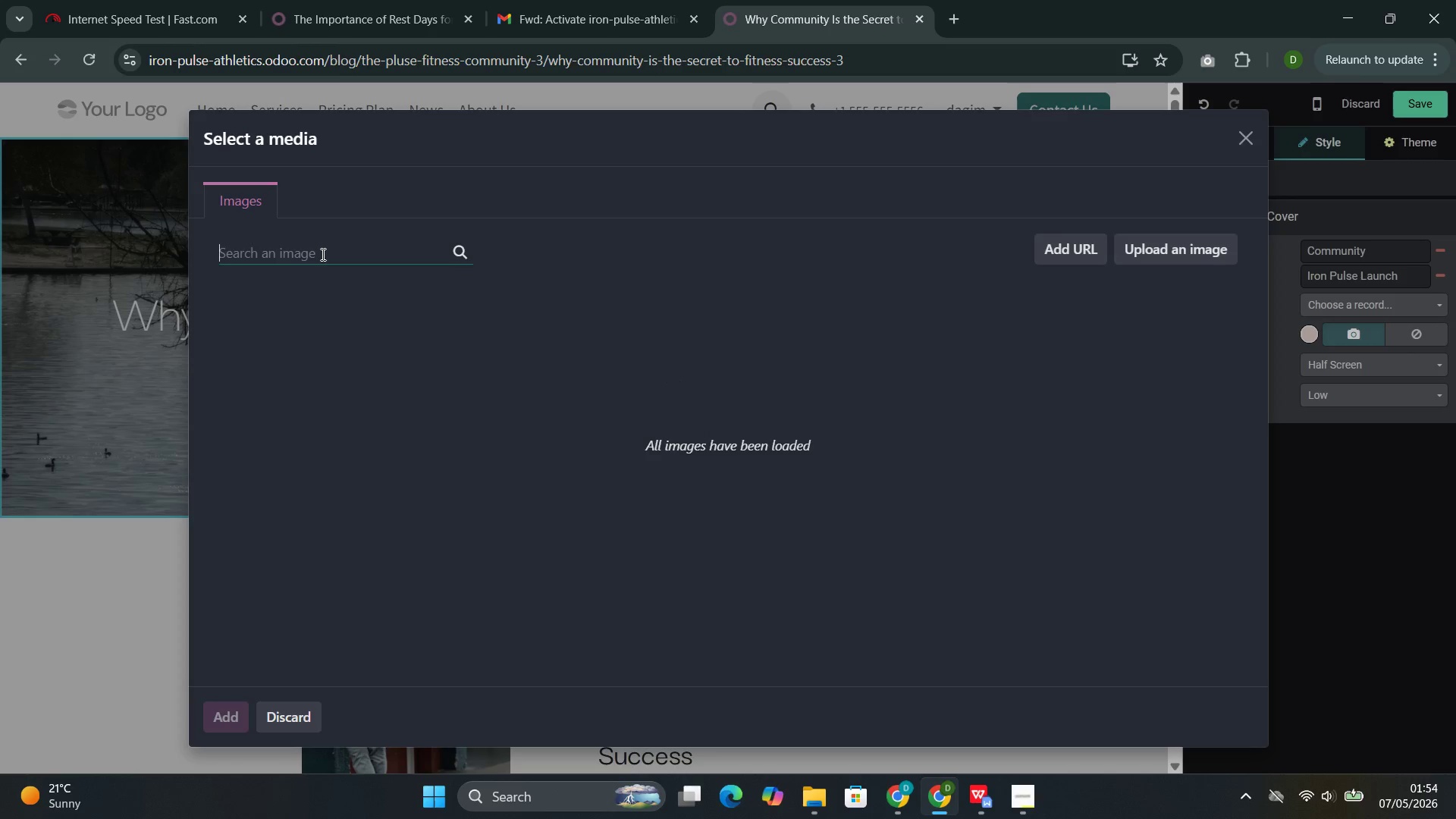 
key(Control+V)
 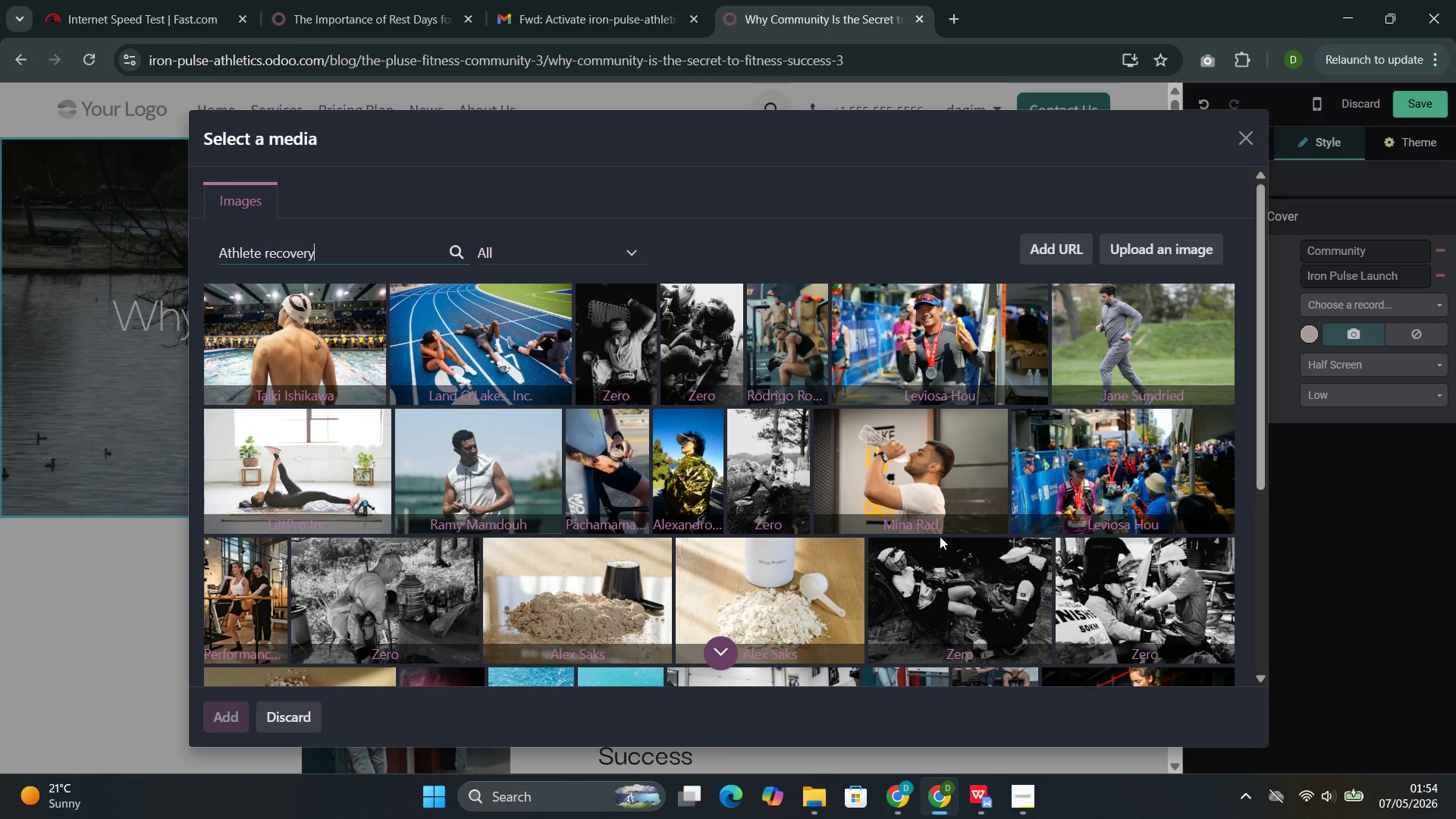 
wait(5.05)
 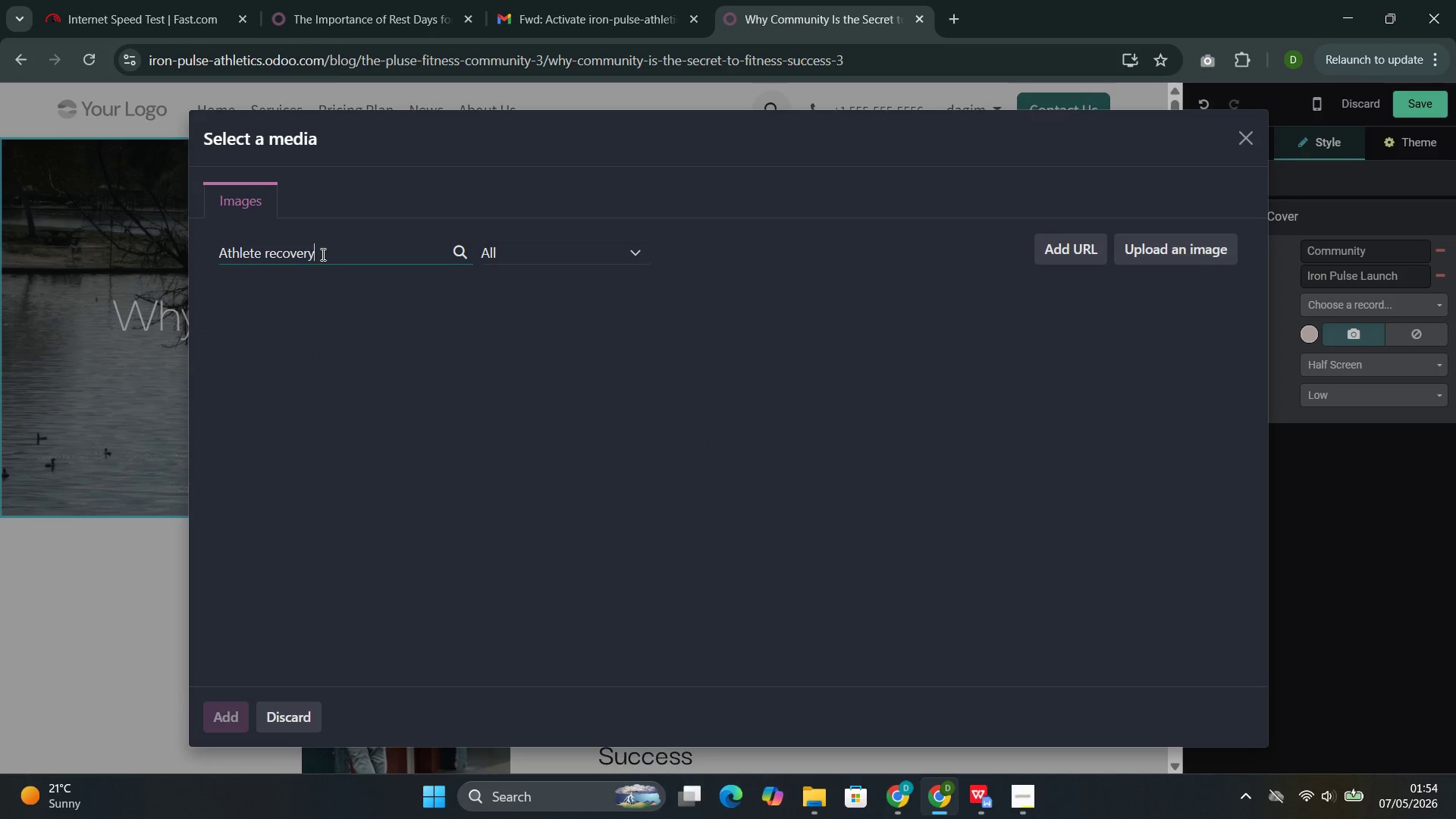 
left_click([1134, 448])
 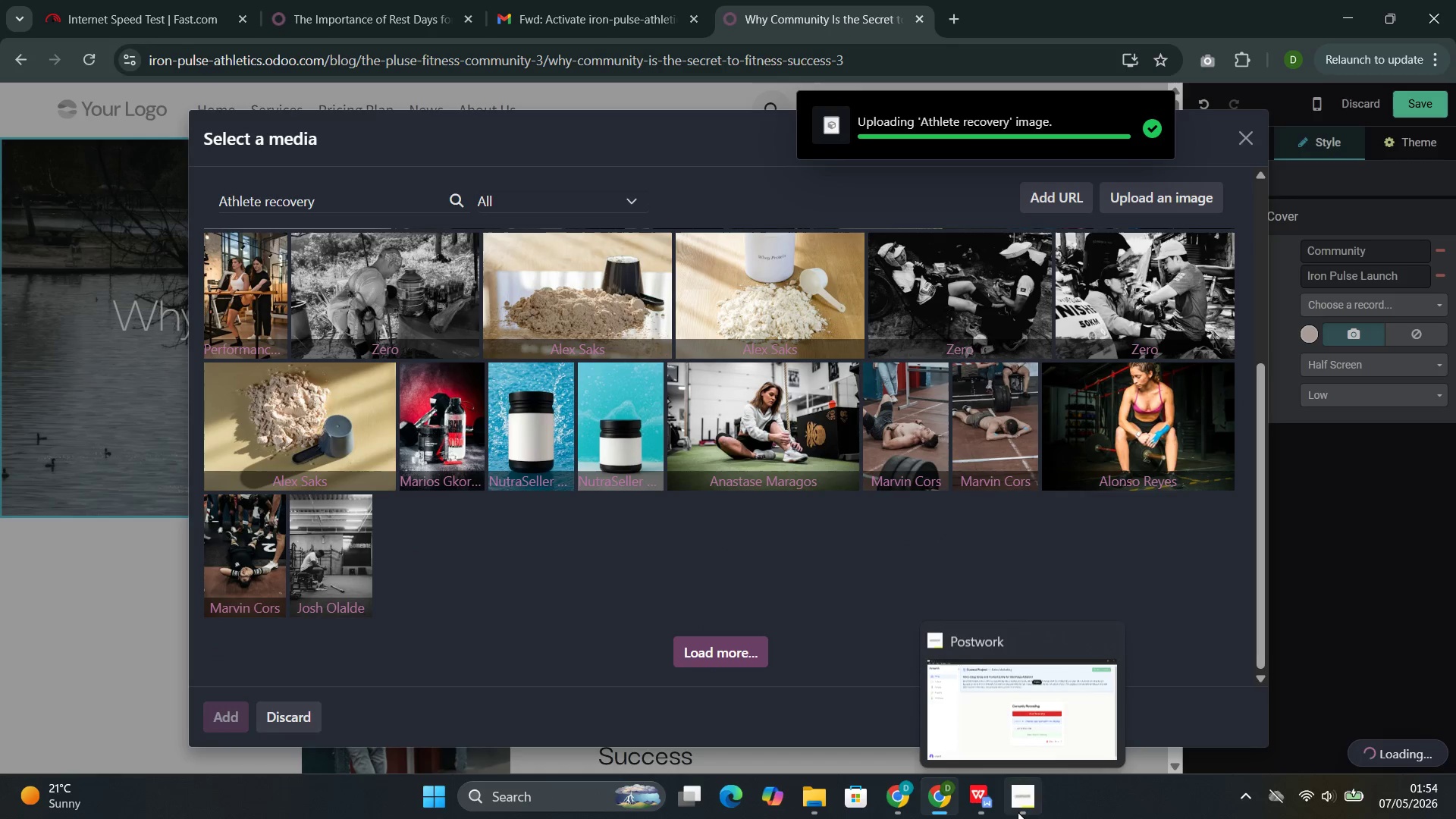 
left_click([1001, 726])